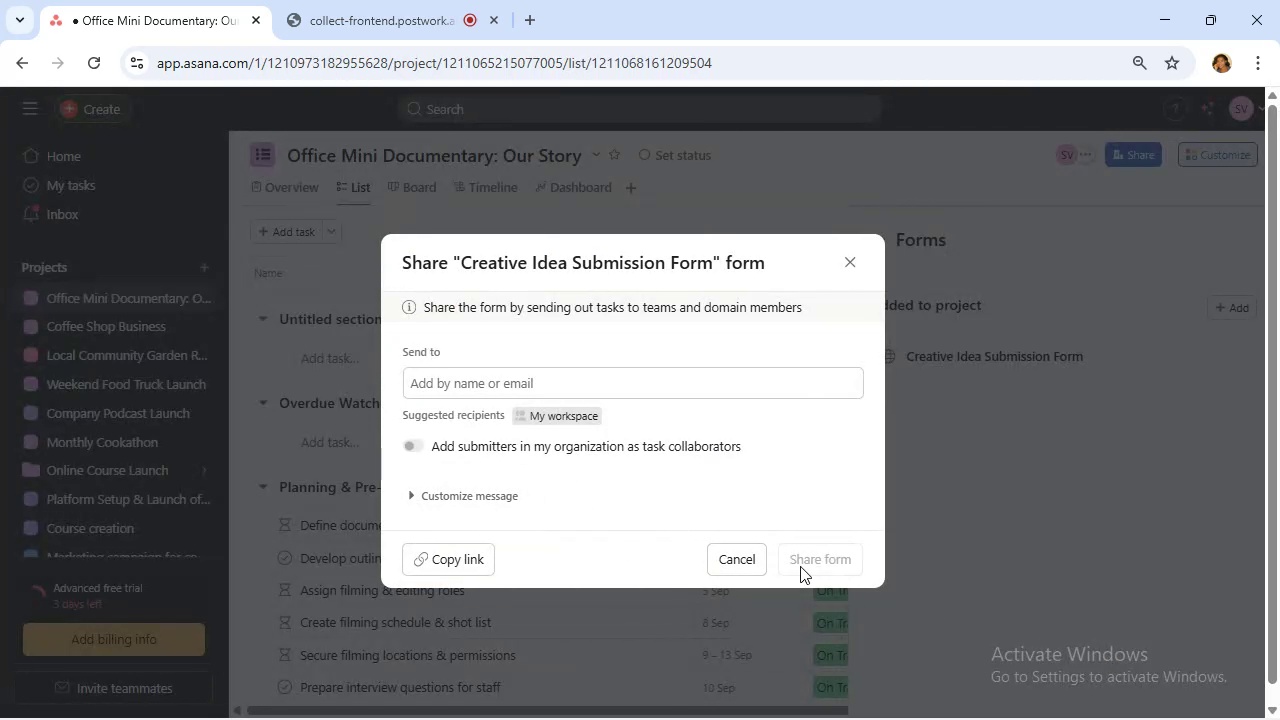 
left_click([731, 556])
 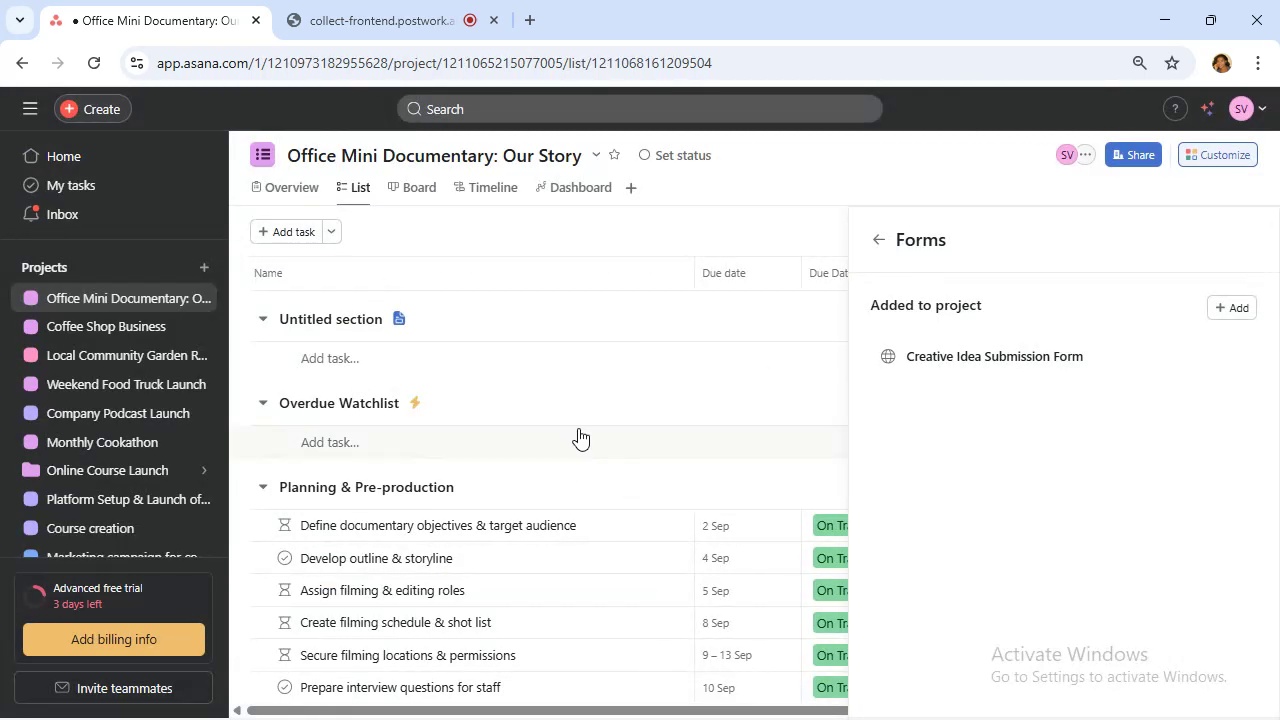 
left_click([347, 0])
 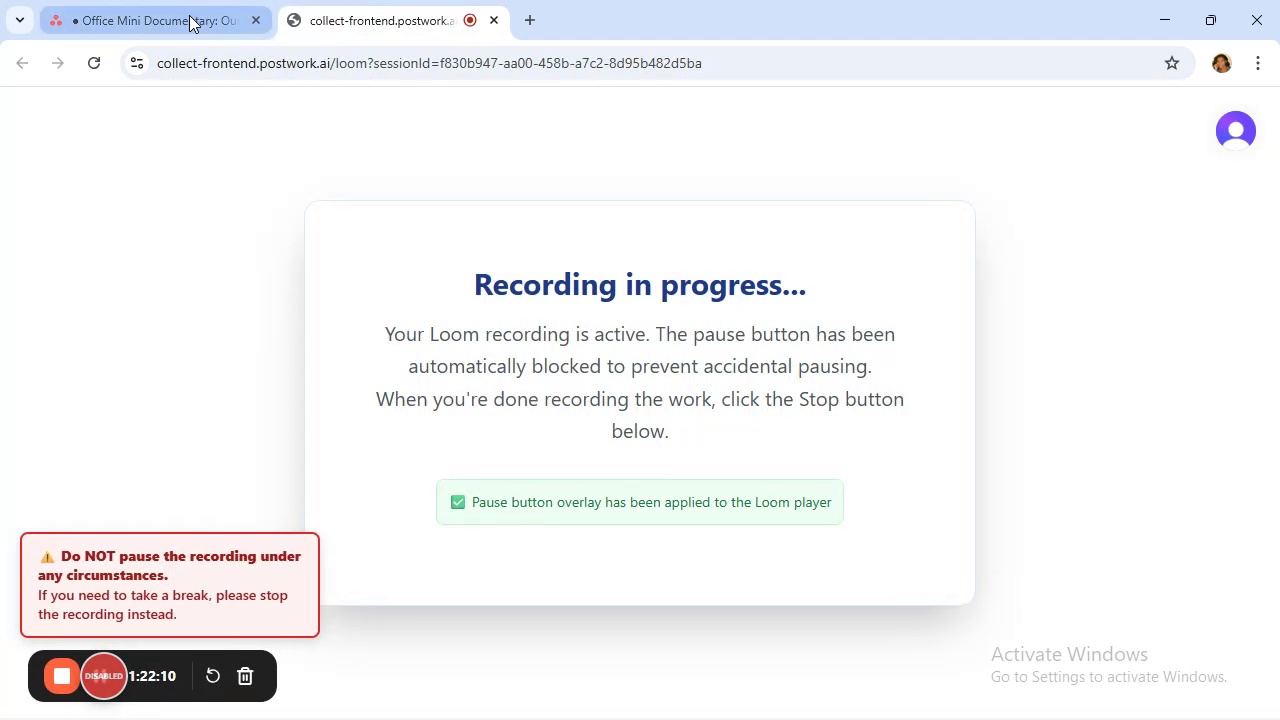 
left_click([154, 15])
 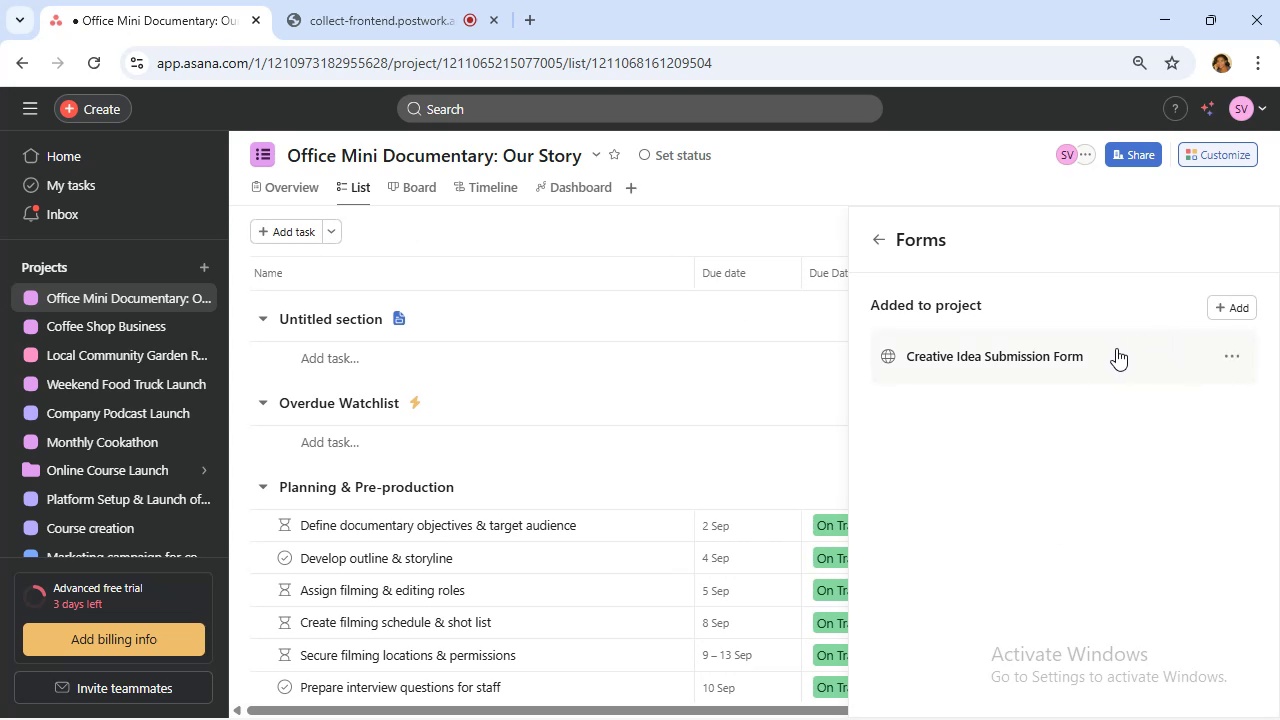 
wait(18.14)
 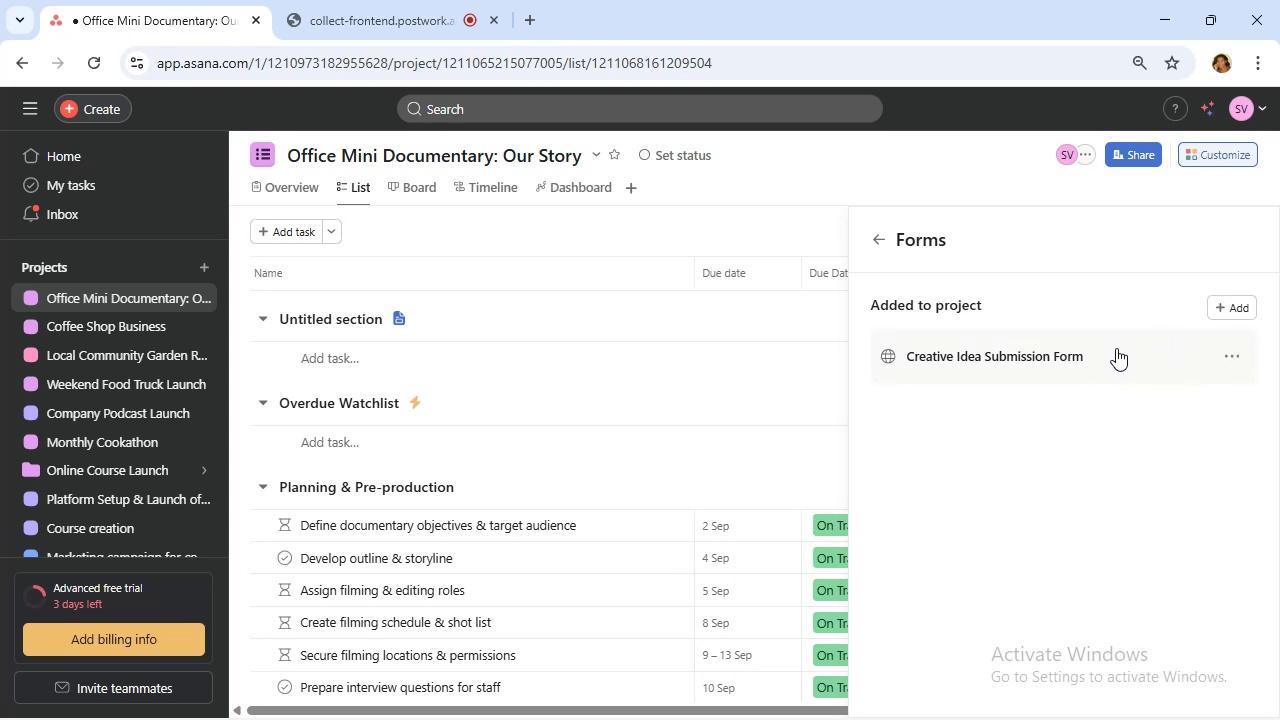 
left_click([866, 239])
 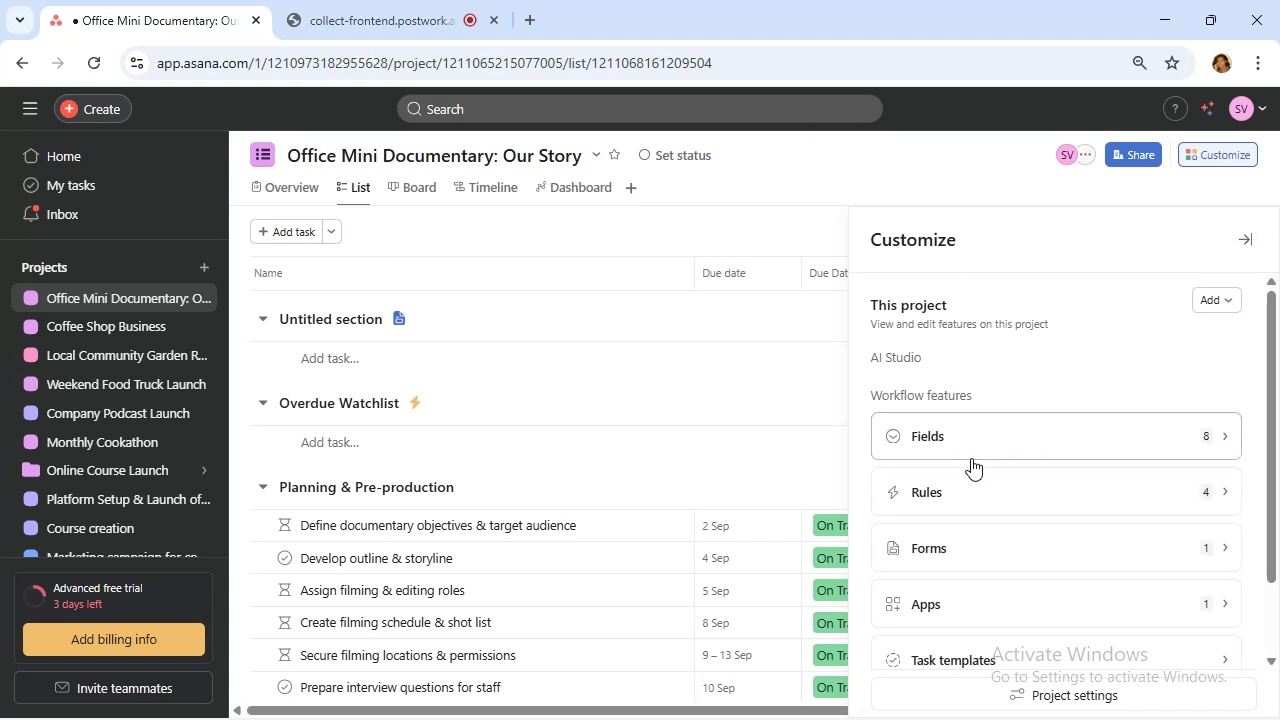 
left_click([1008, 444])
 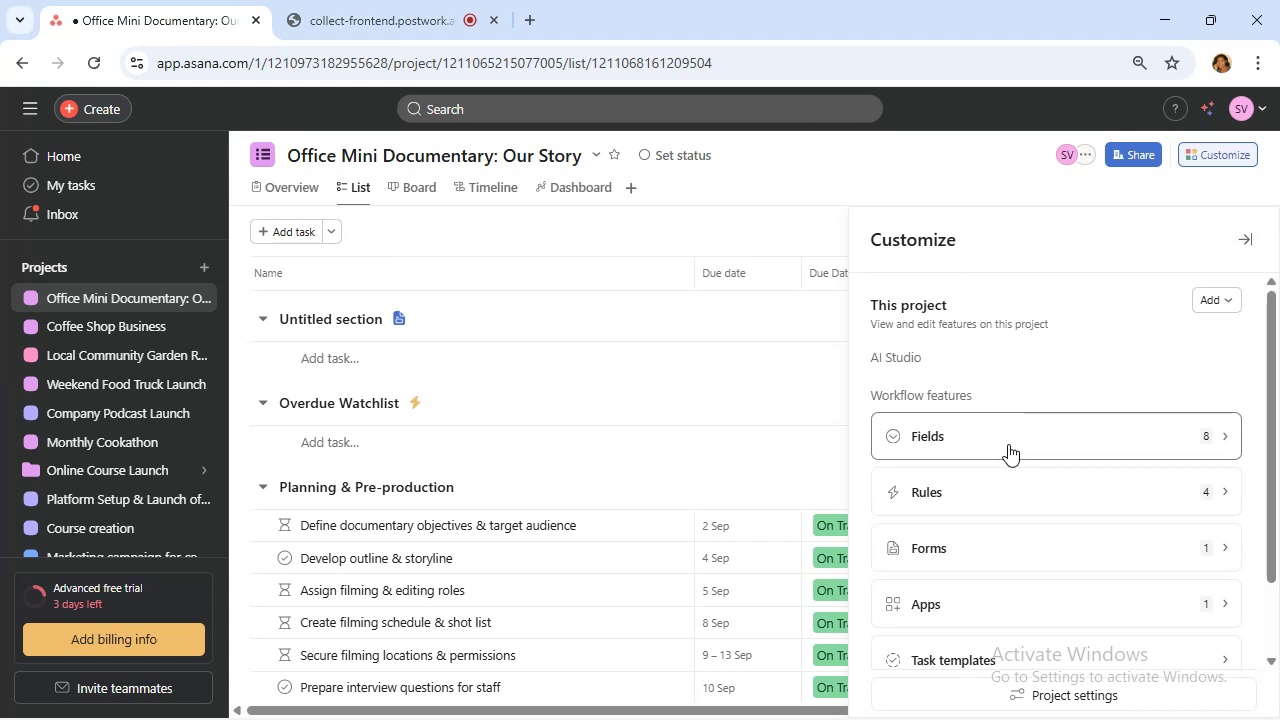 
mouse_move([978, 448])
 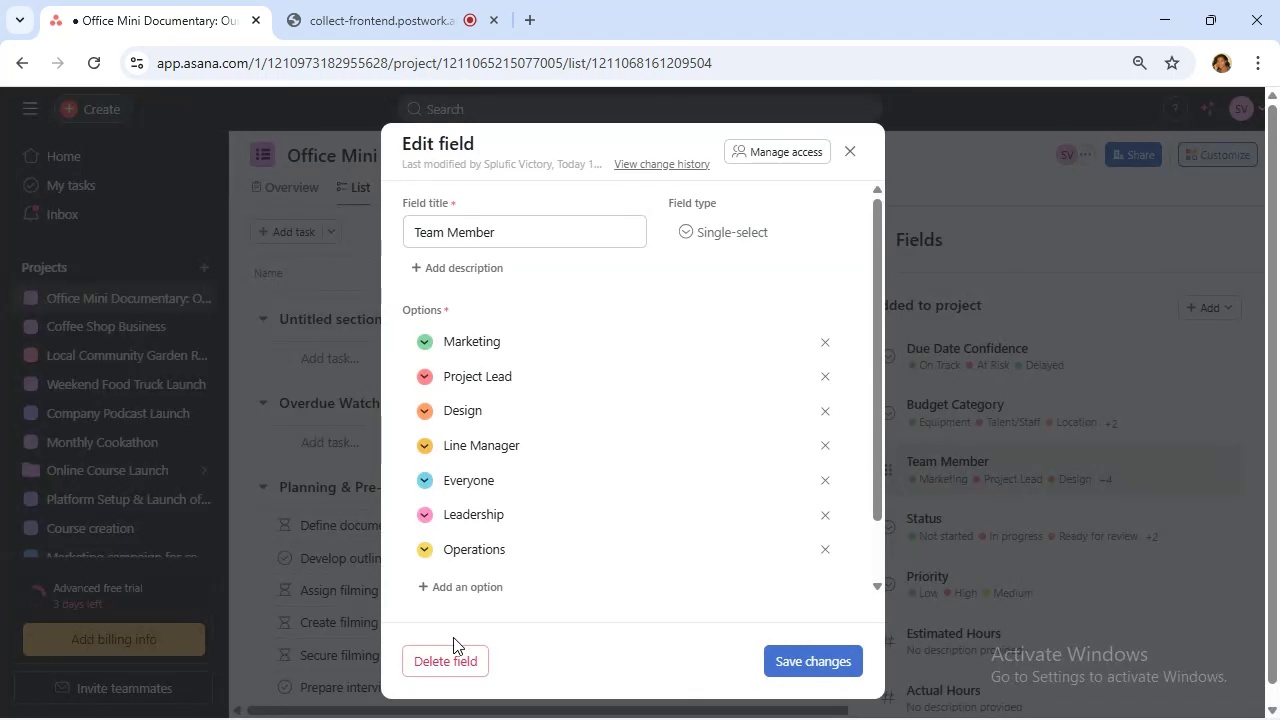 
left_click([451, 585])
 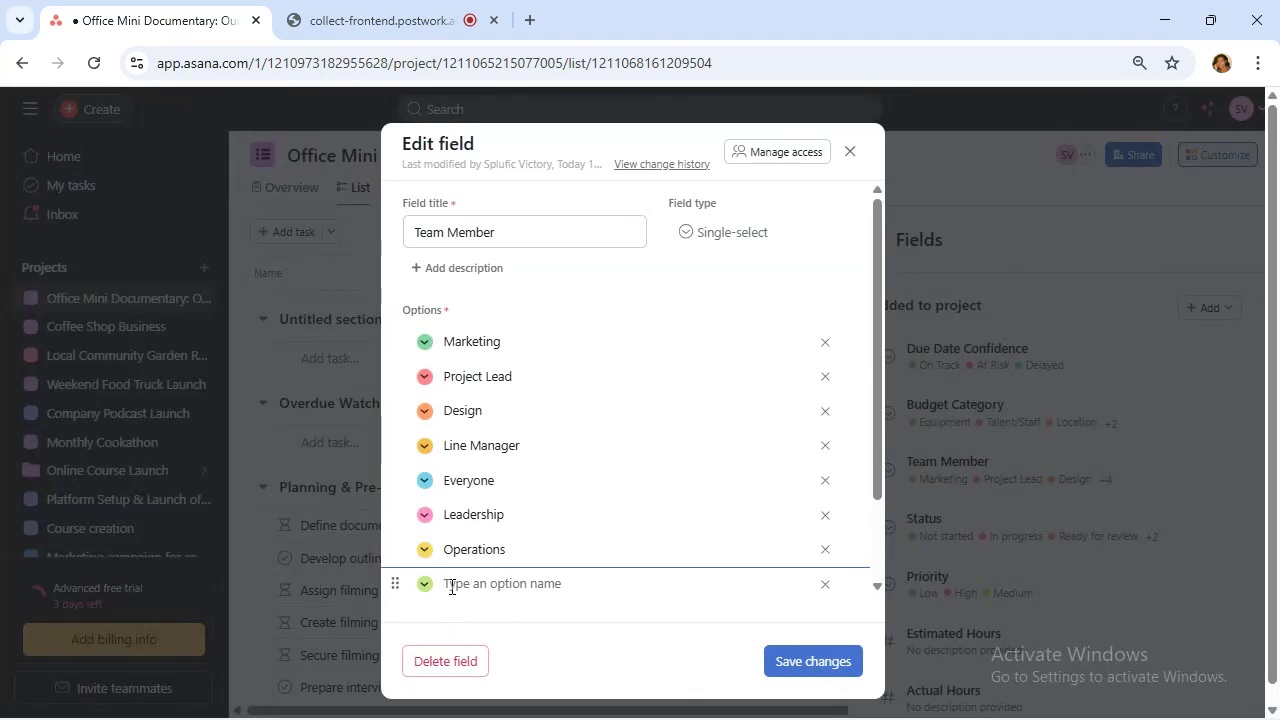 
type(Creative L)
 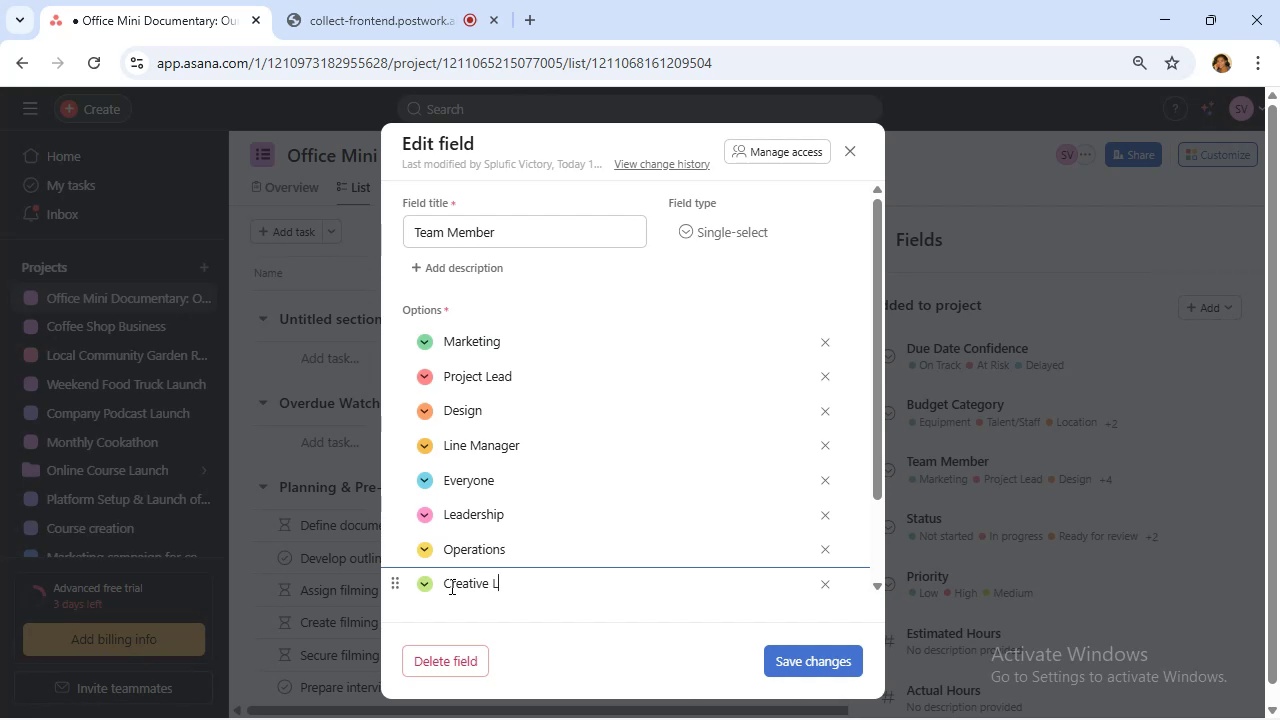 
wait(6.13)
 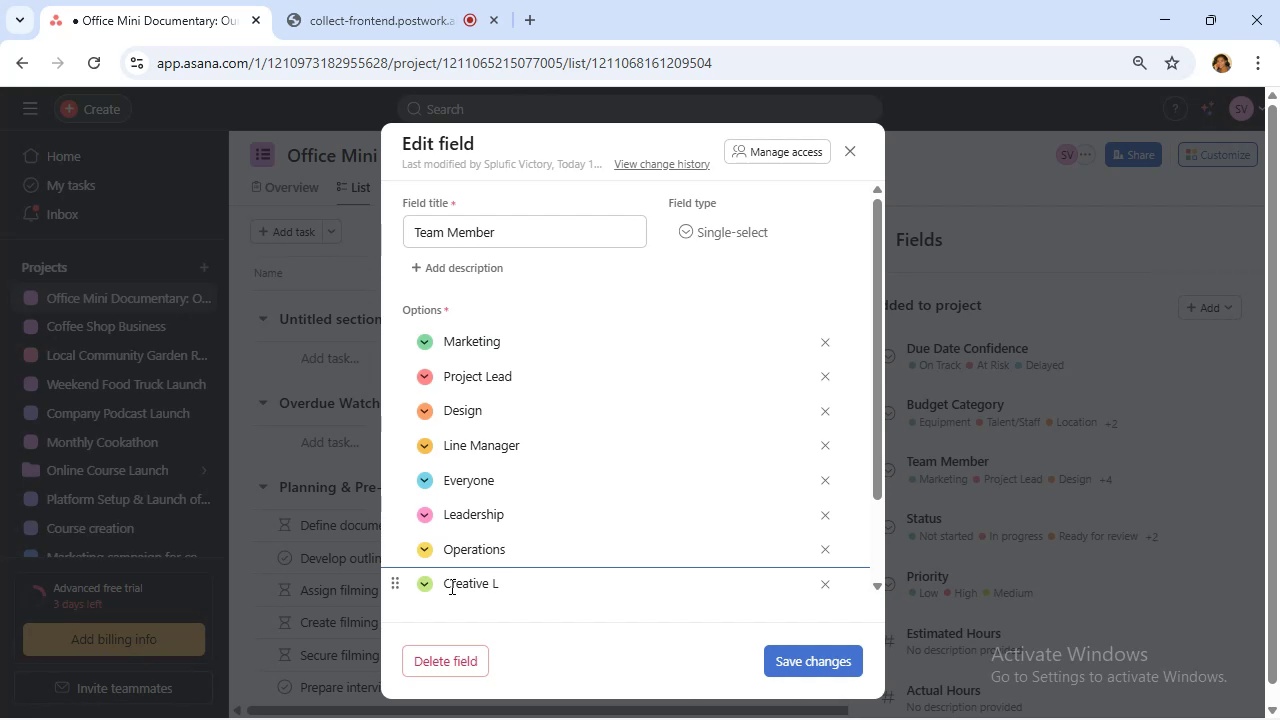 
type(ead)
 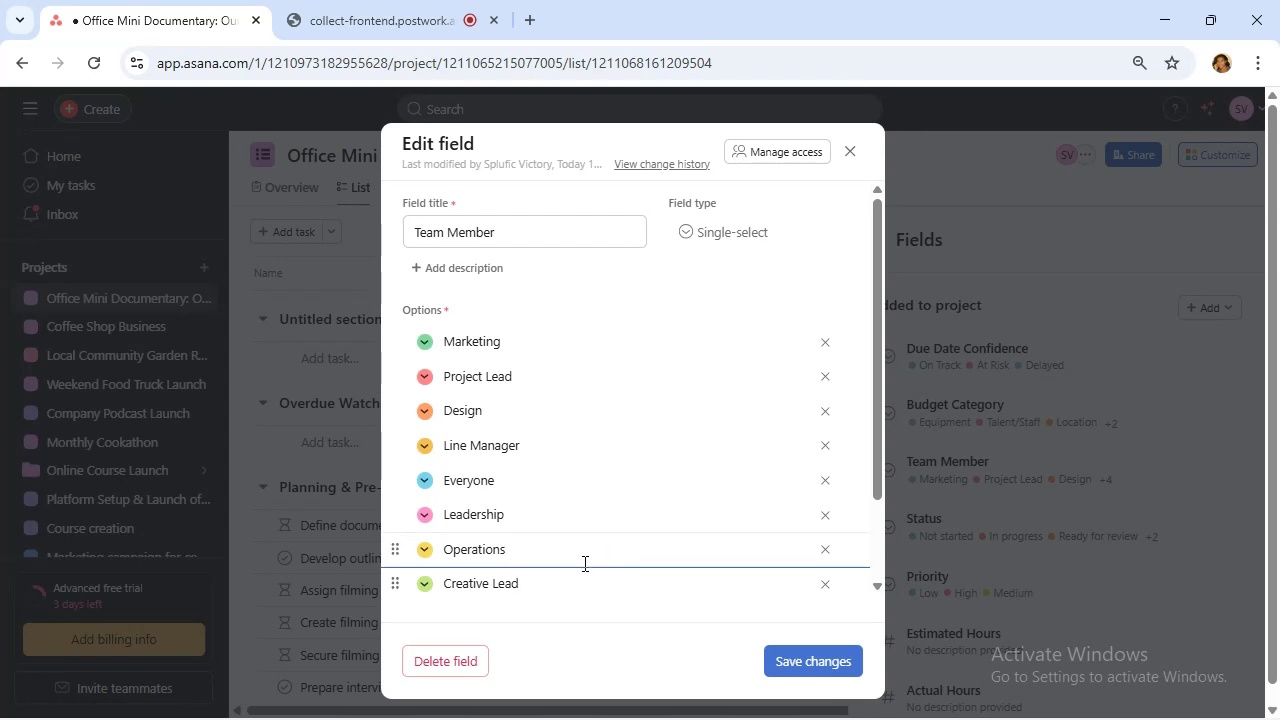 
wait(8.18)
 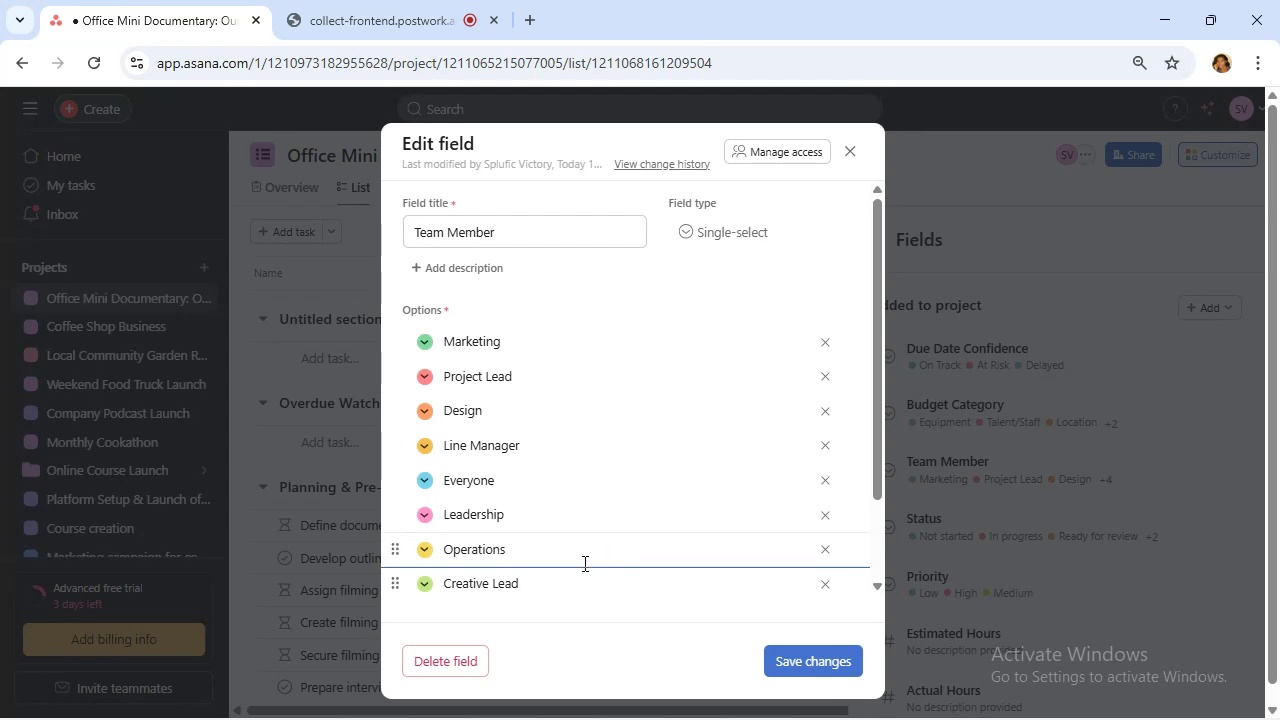 
left_click([790, 666])
 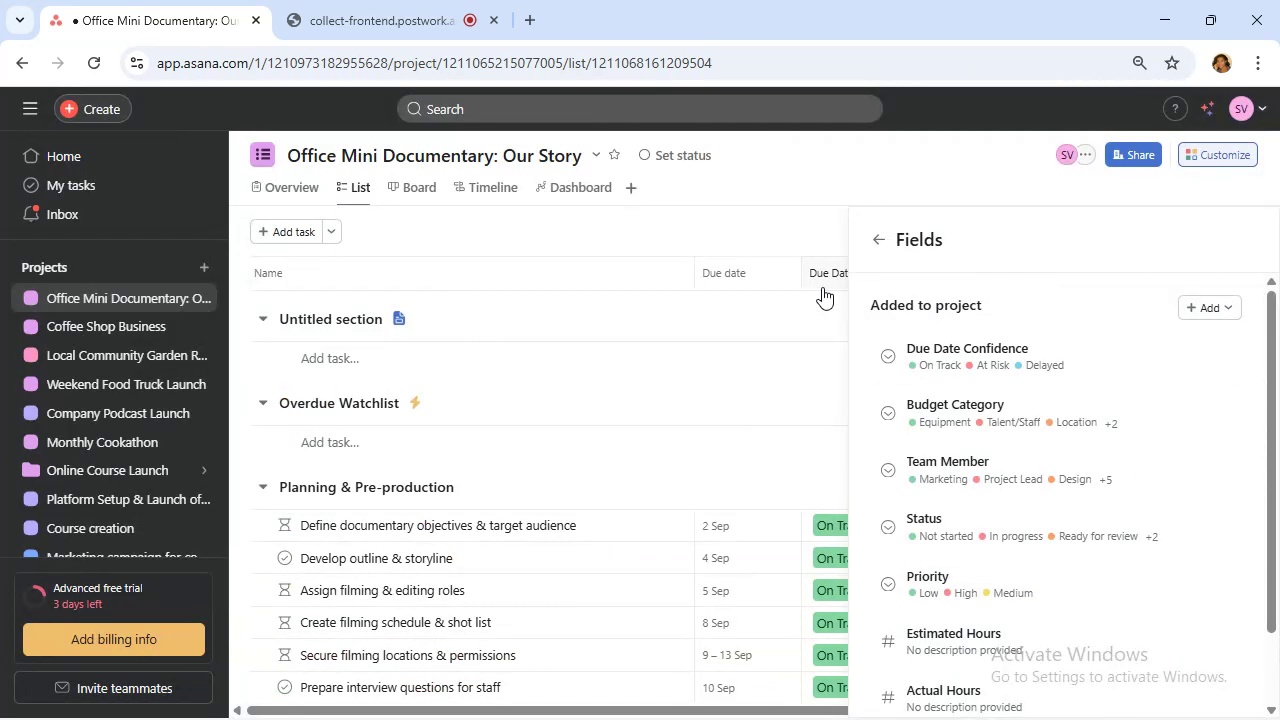 
left_click([870, 228])
 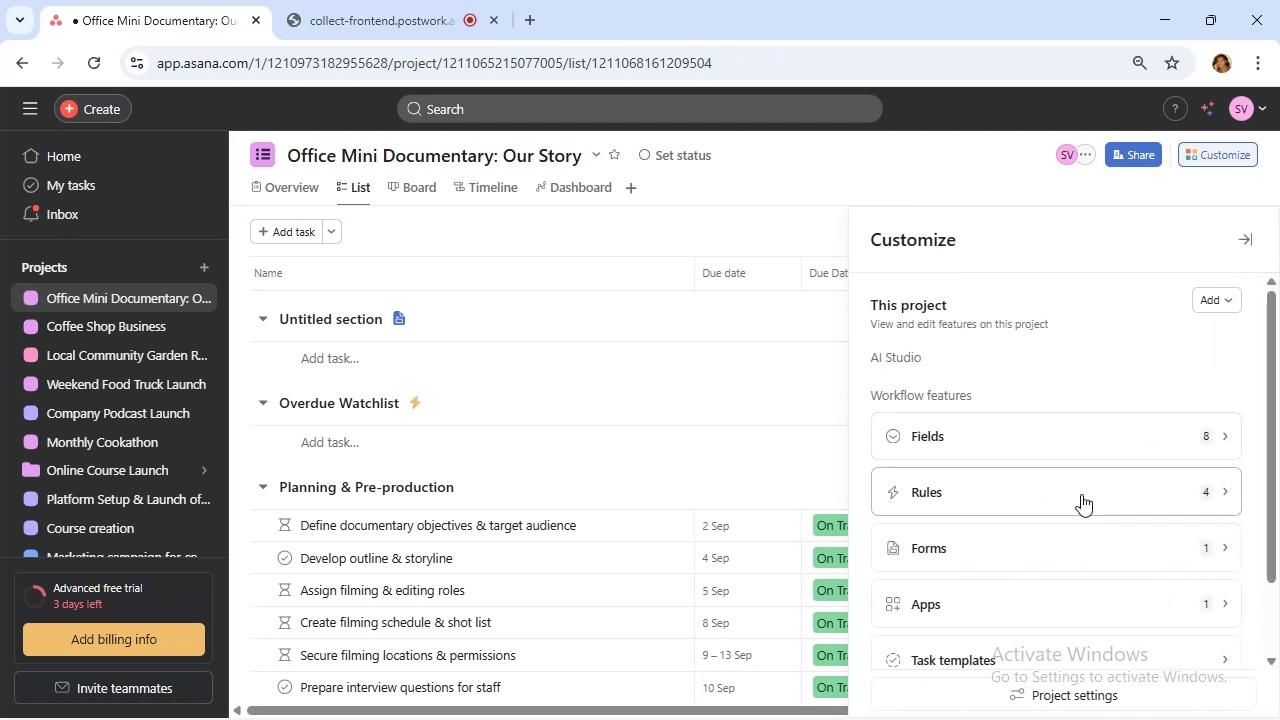 
left_click([1081, 494])
 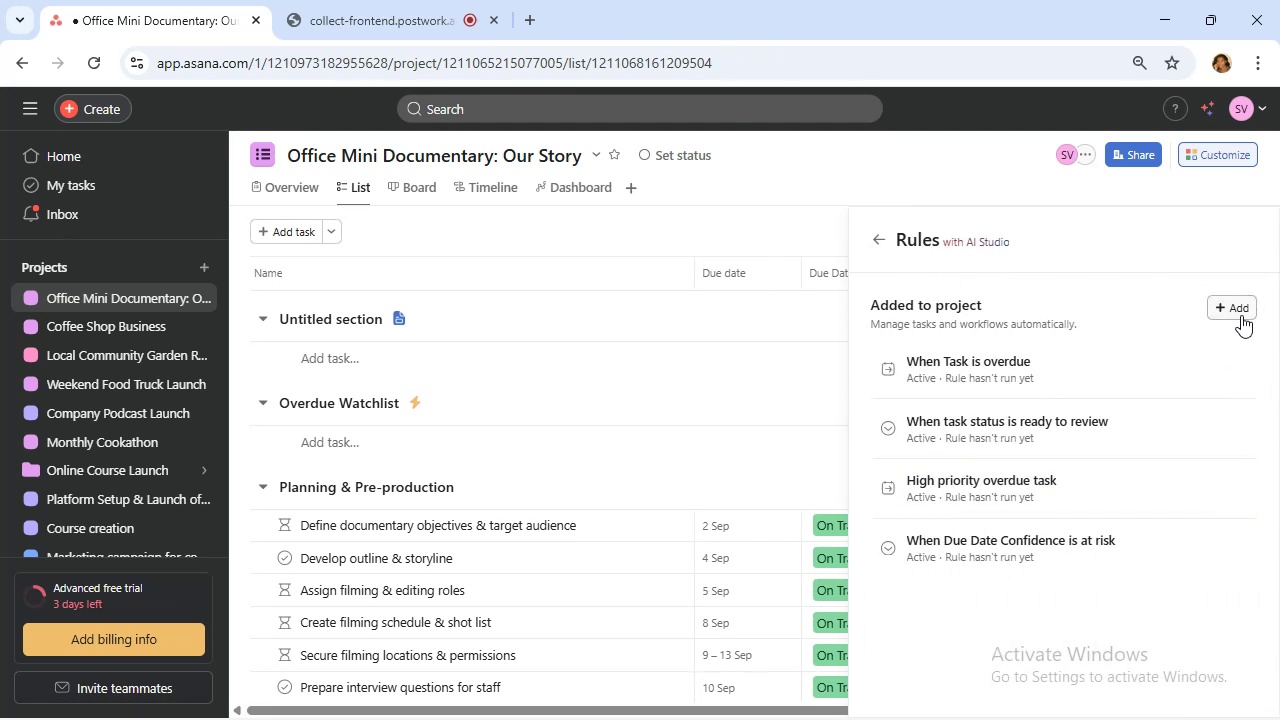 
left_click([1240, 314])
 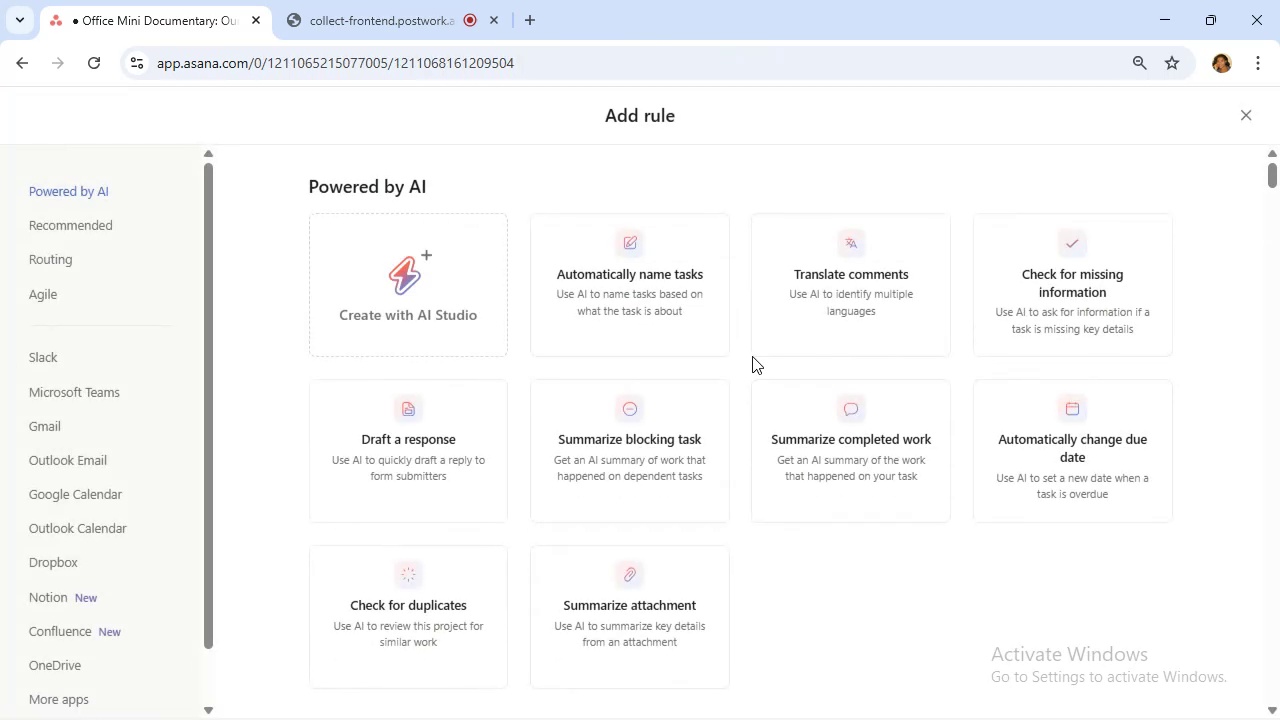 
scroll: coordinate [416, 356], scroll_direction: down, amount: 4.0
 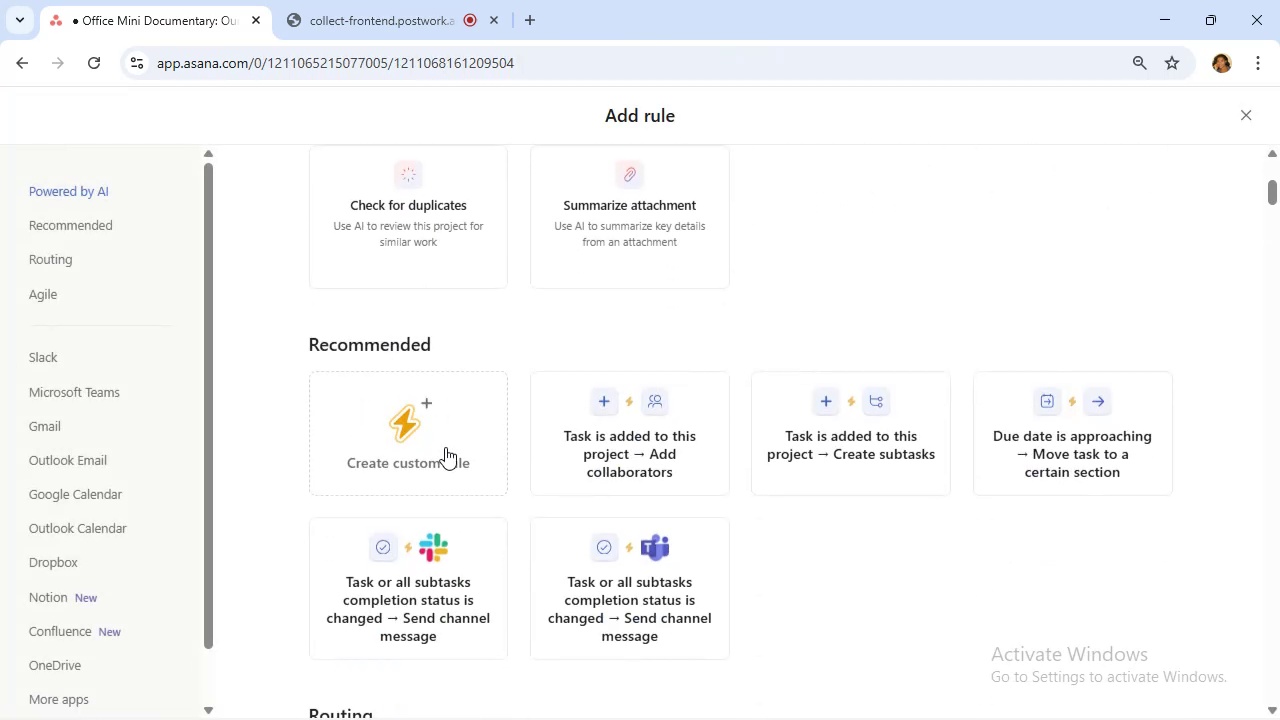 
left_click([447, 456])
 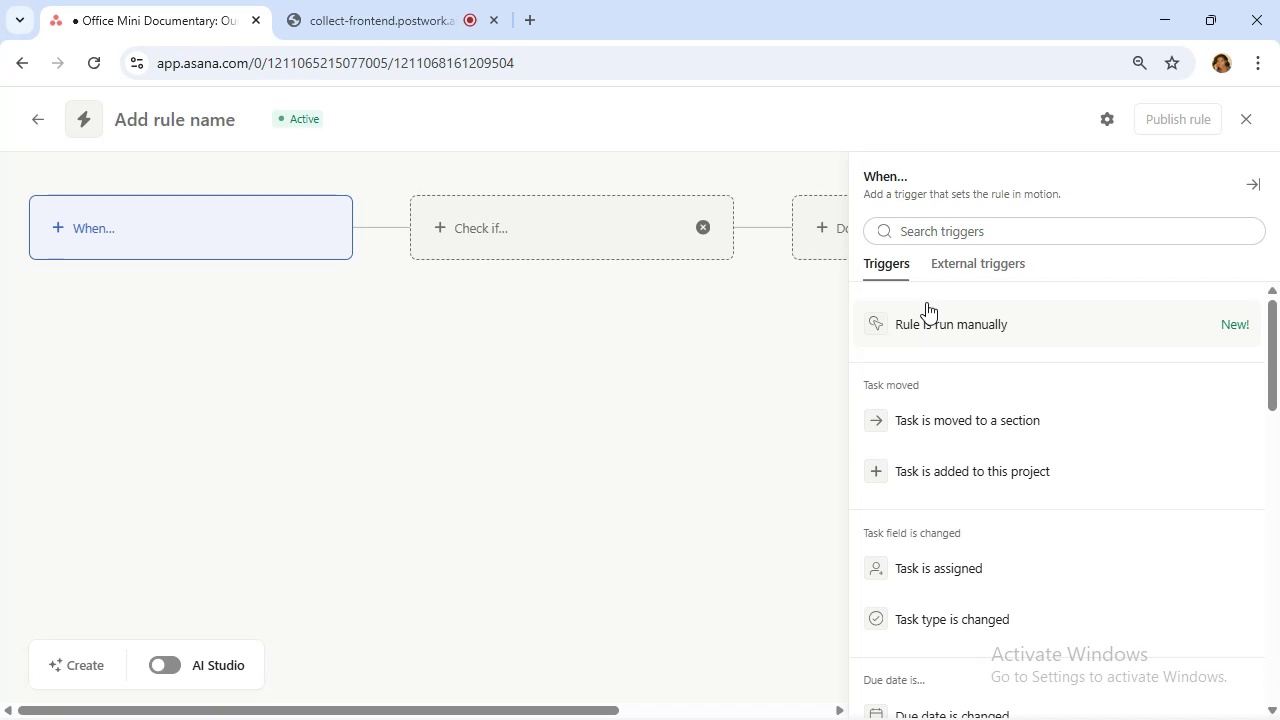 
wait(24.0)
 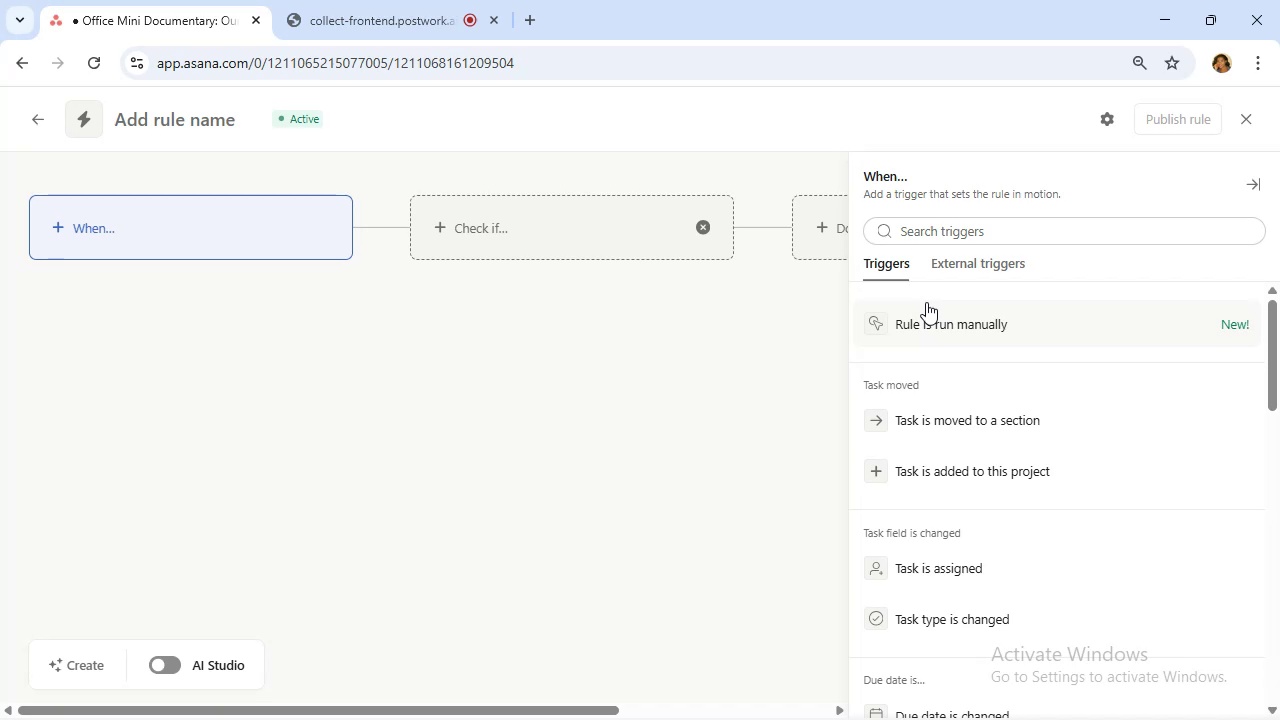 
left_click([983, 465])
 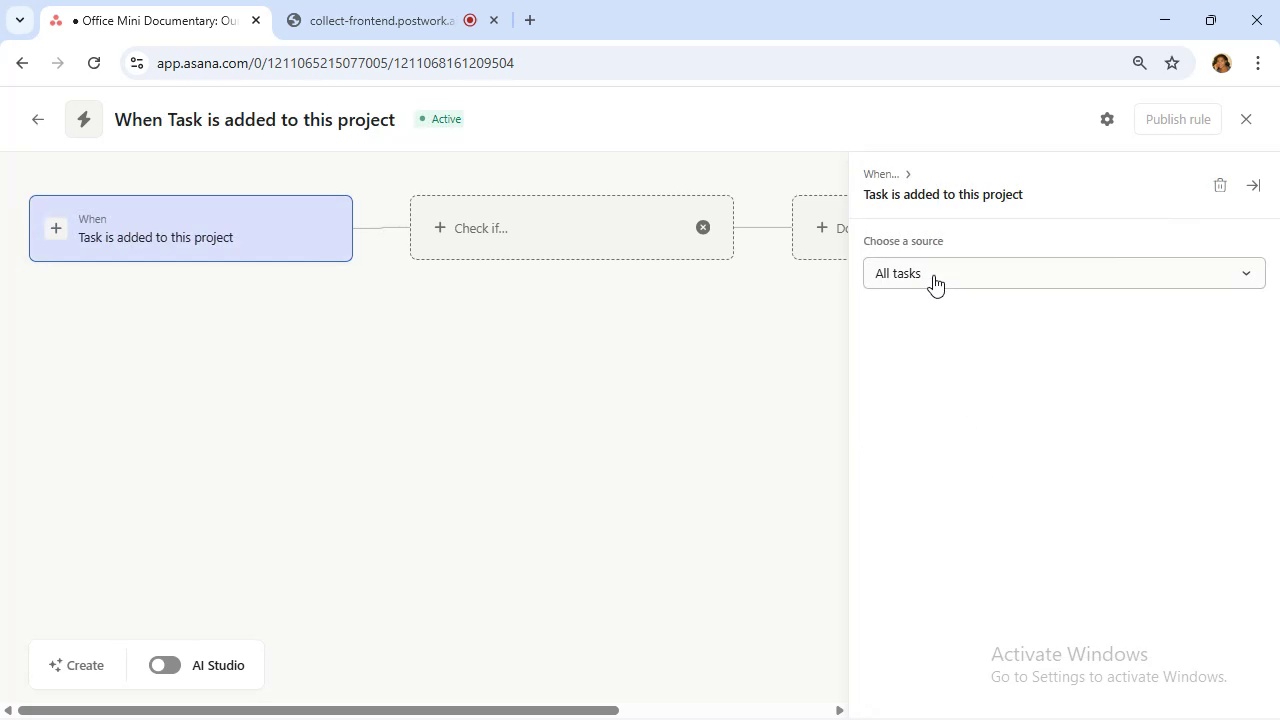 
left_click([934, 267])
 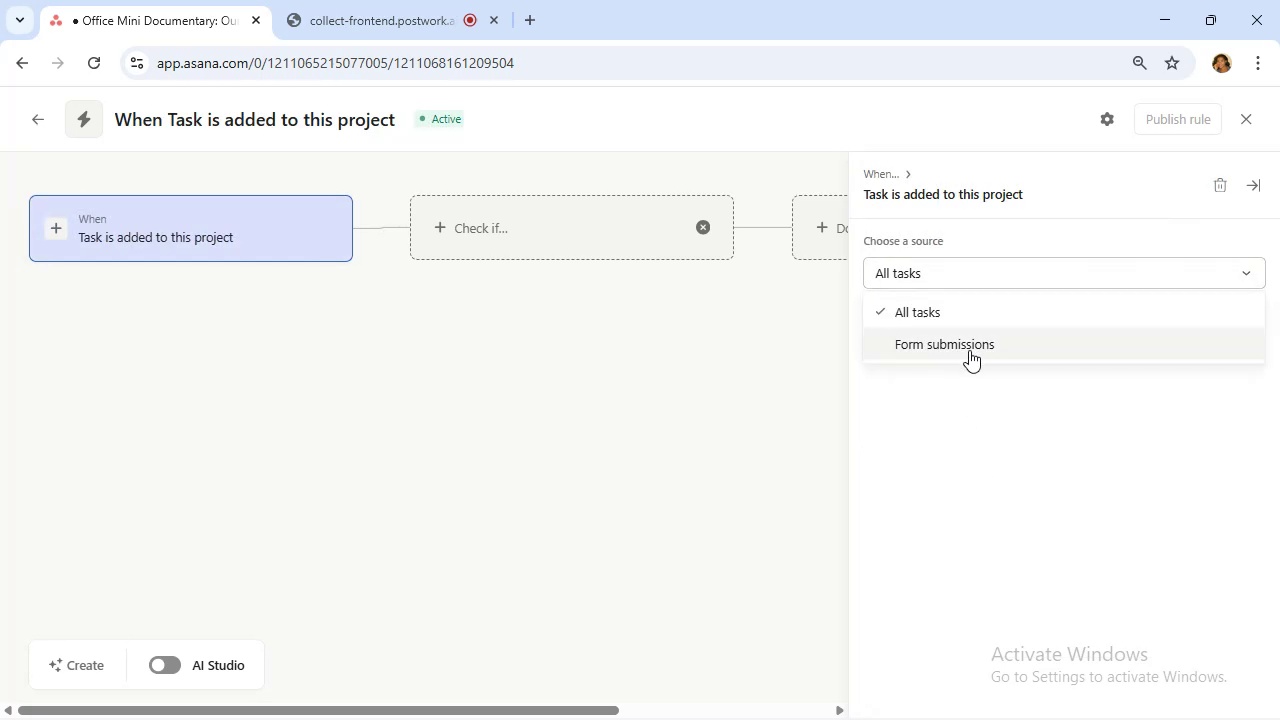 
left_click([969, 350])
 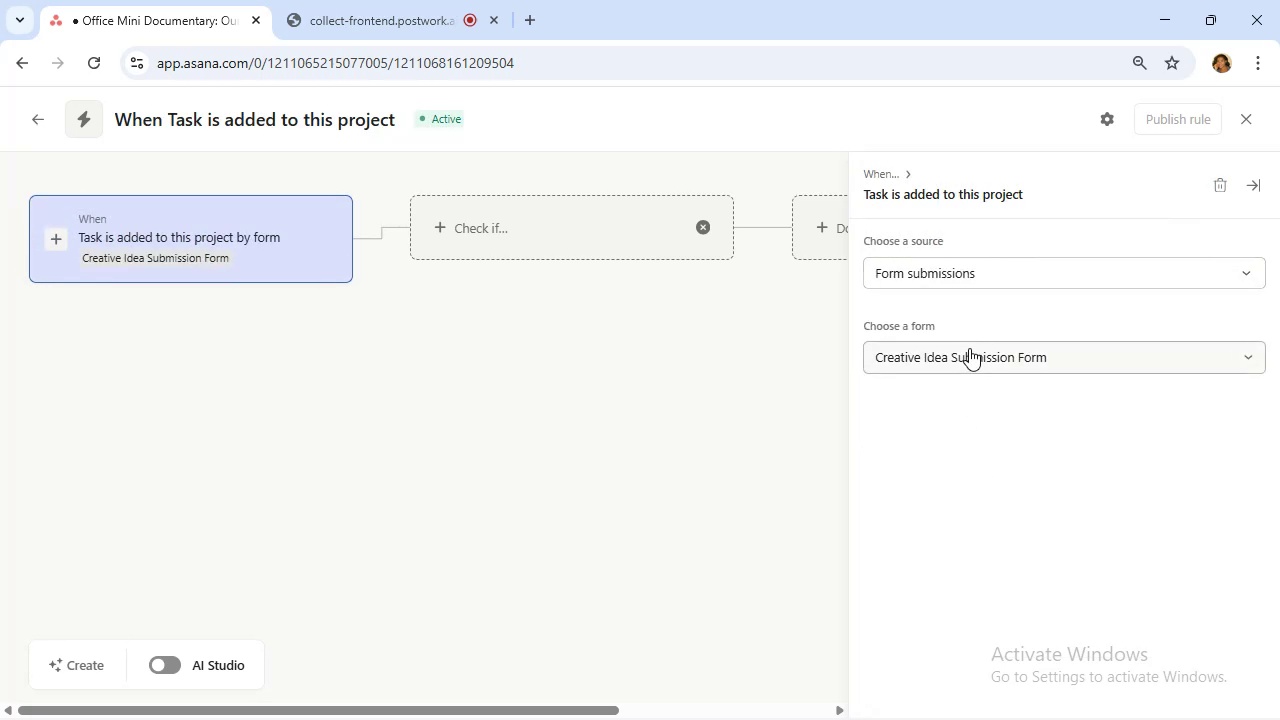 
left_click([969, 348])
 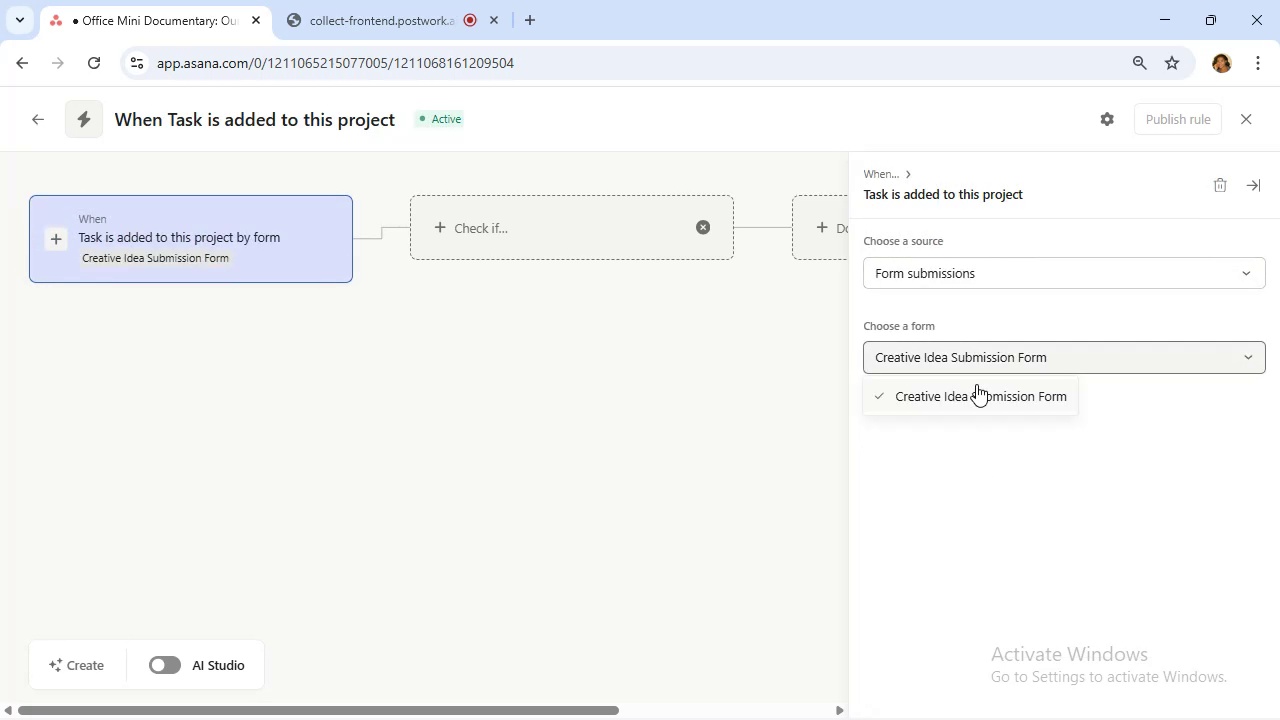 
left_click([976, 386])
 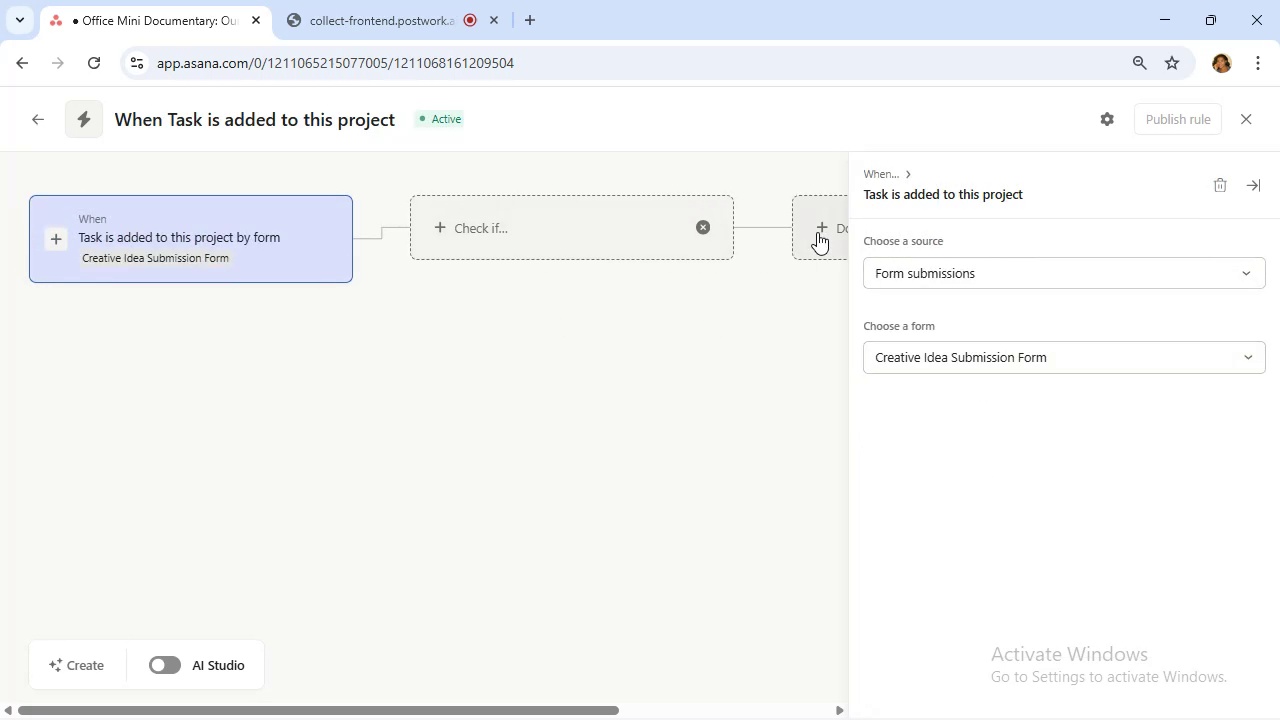 
wait(5.9)
 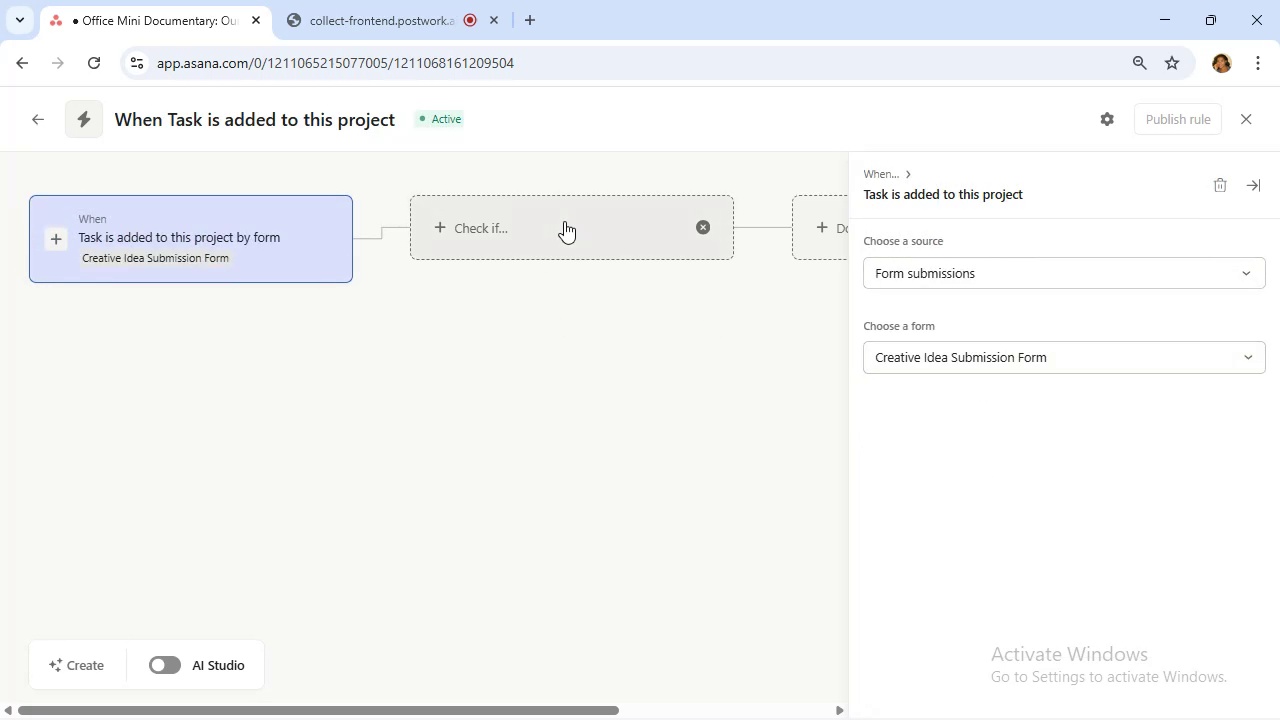 
left_click([817, 232])
 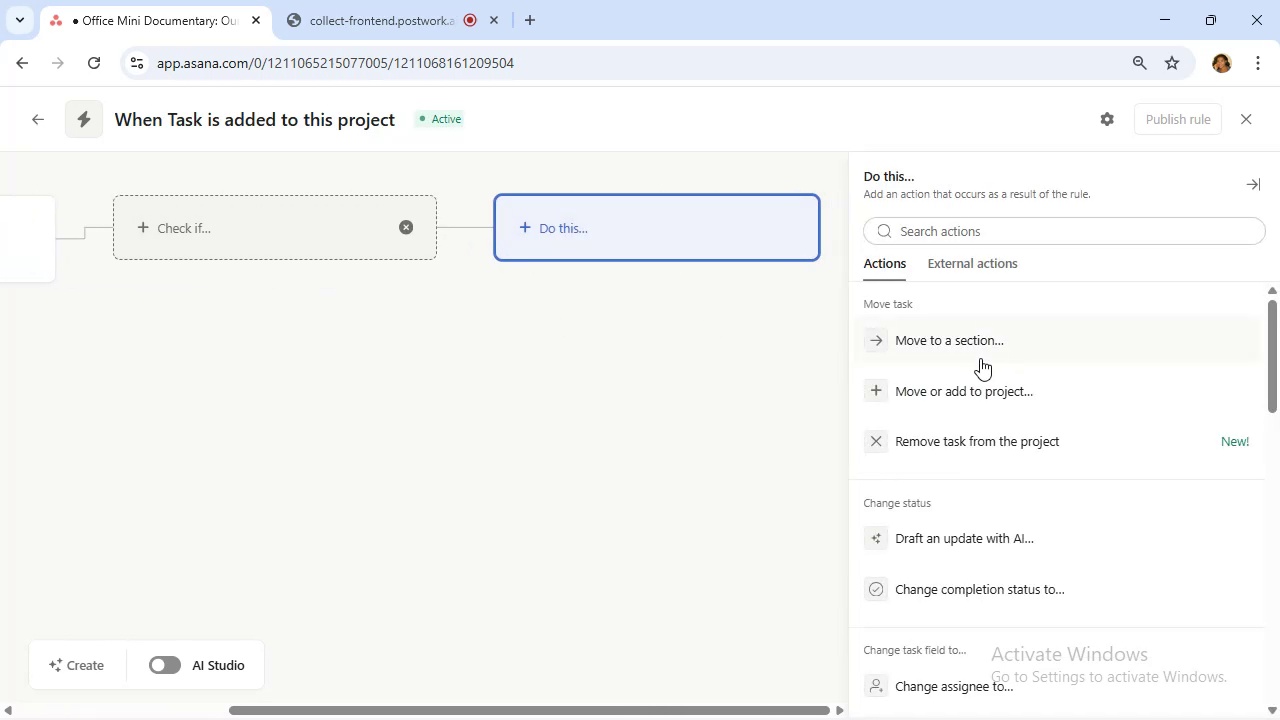 
scroll: coordinate [985, 374], scroll_direction: down, amount: 9.0
 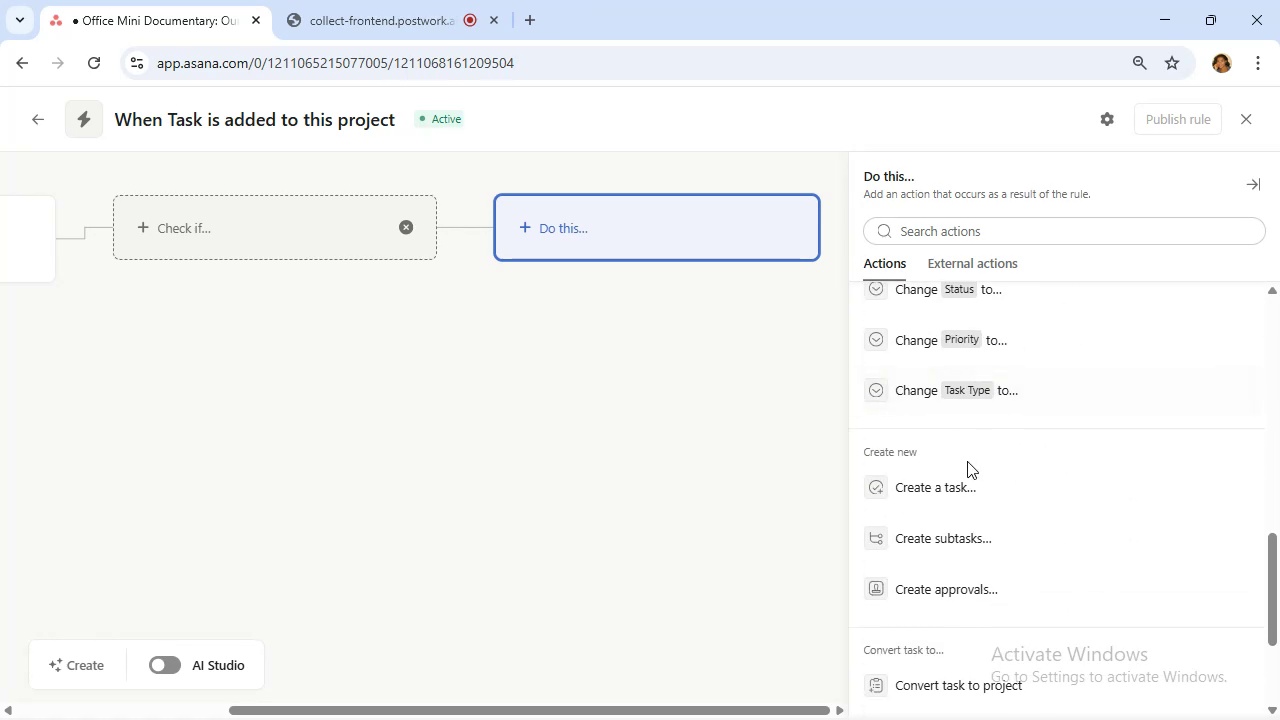 
left_click([964, 480])
 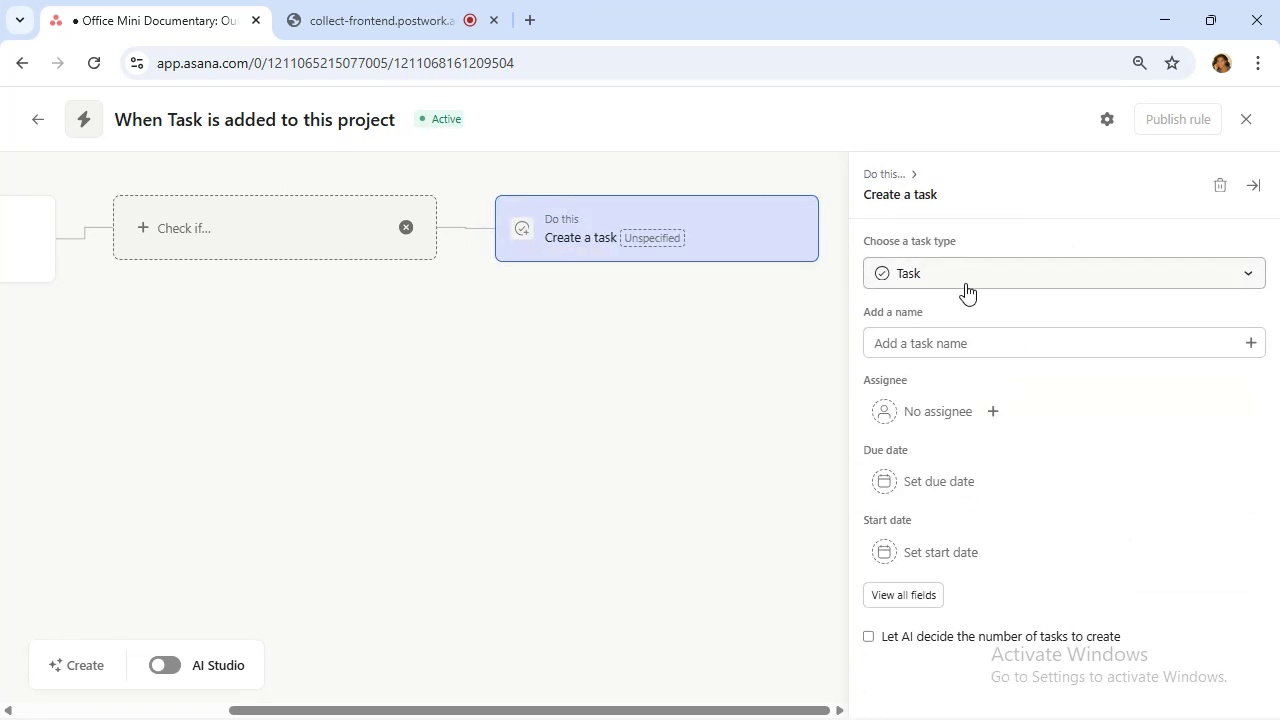 
left_click([920, 589])
 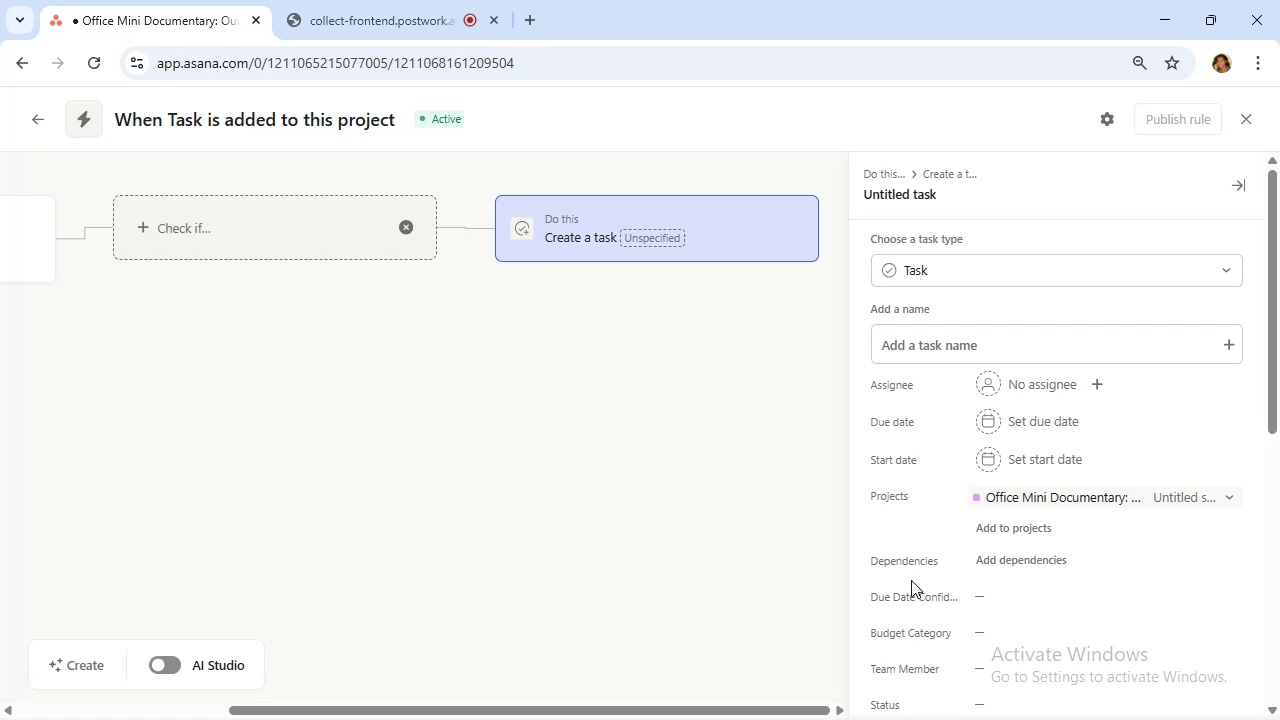 
wait(5.14)
 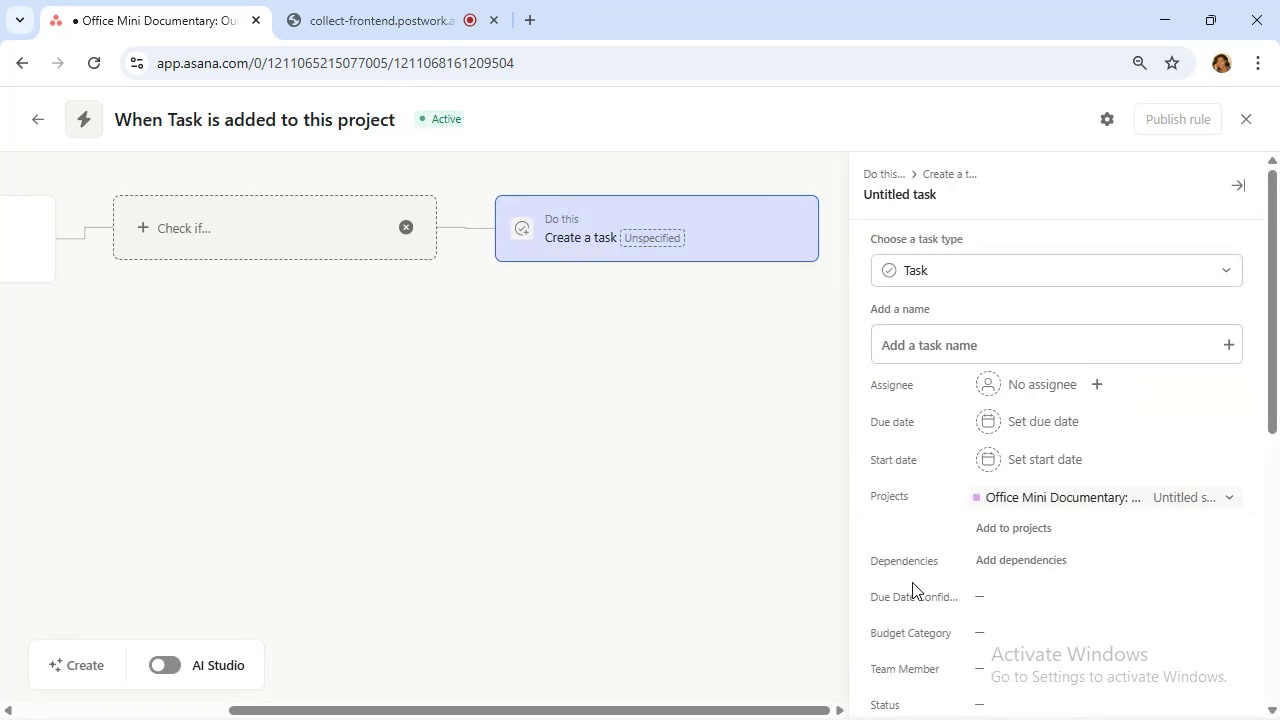 
scroll: coordinate [916, 544], scroll_direction: down, amount: 2.0
 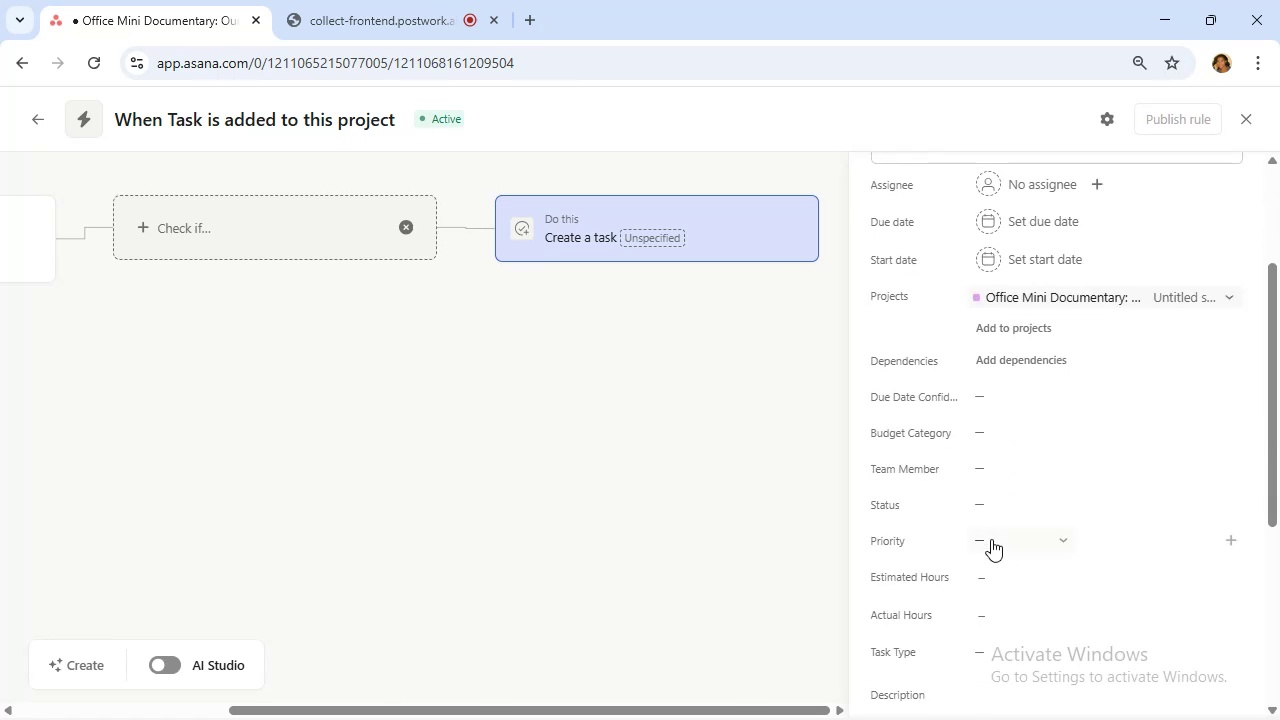 
left_click([996, 544])
 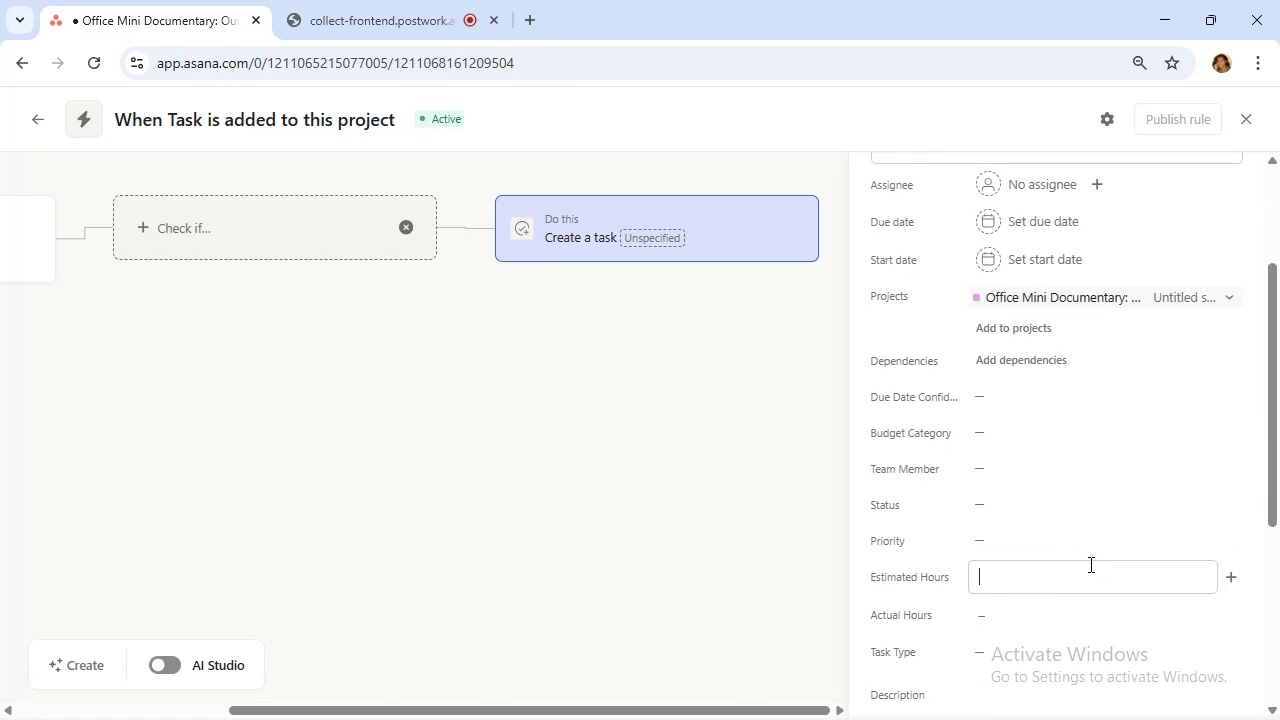 
scroll: coordinate [969, 448], scroll_direction: up, amount: 7.0
 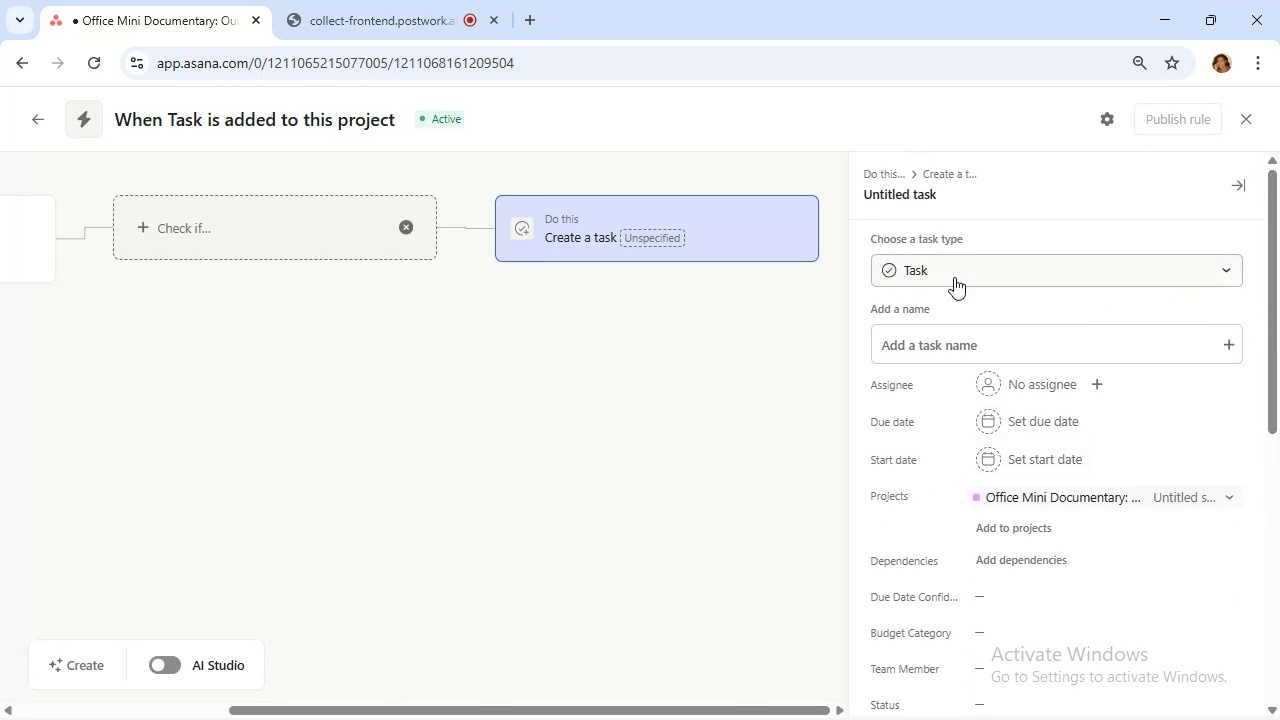 
left_click([952, 276])
 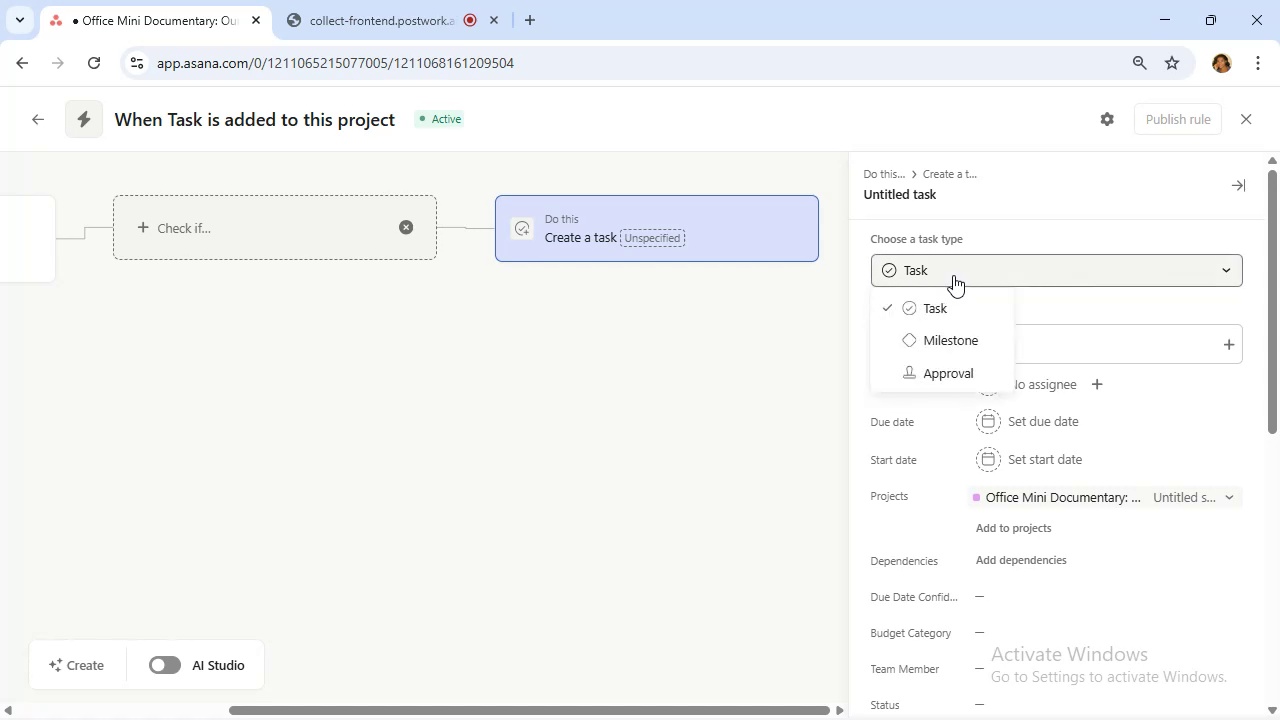 
left_click([953, 275])
 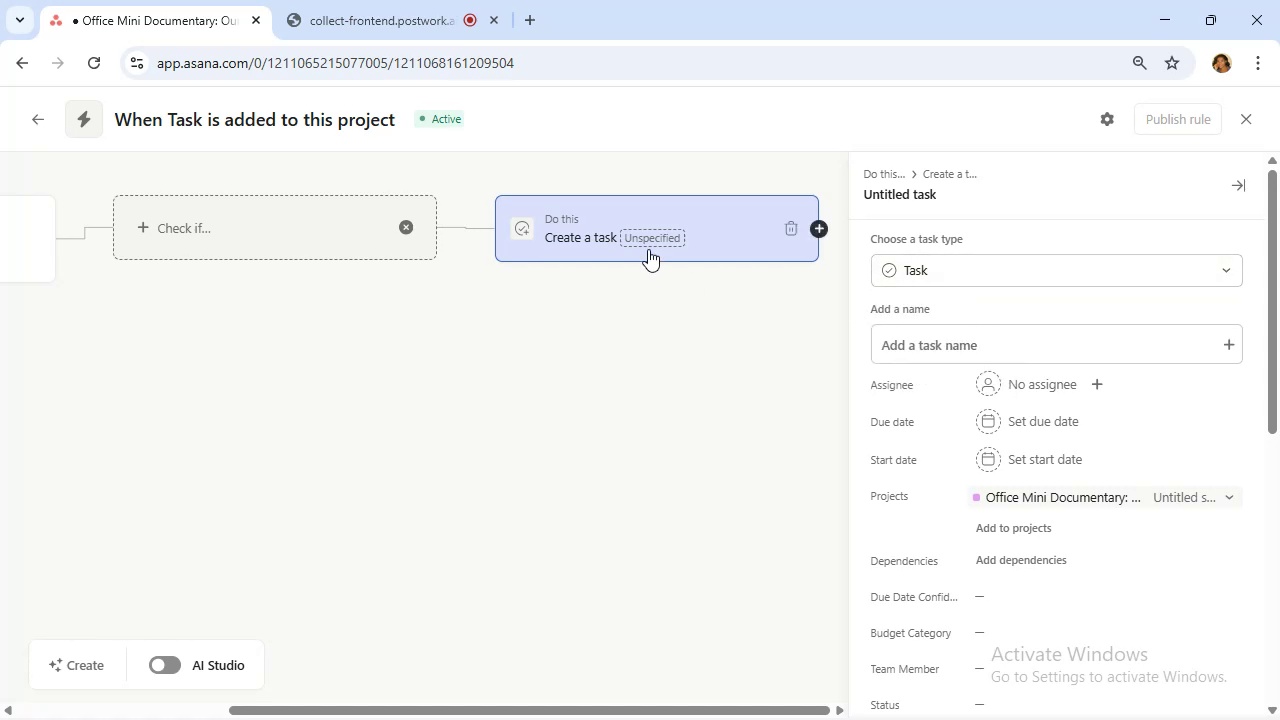 
left_click([707, 227])
 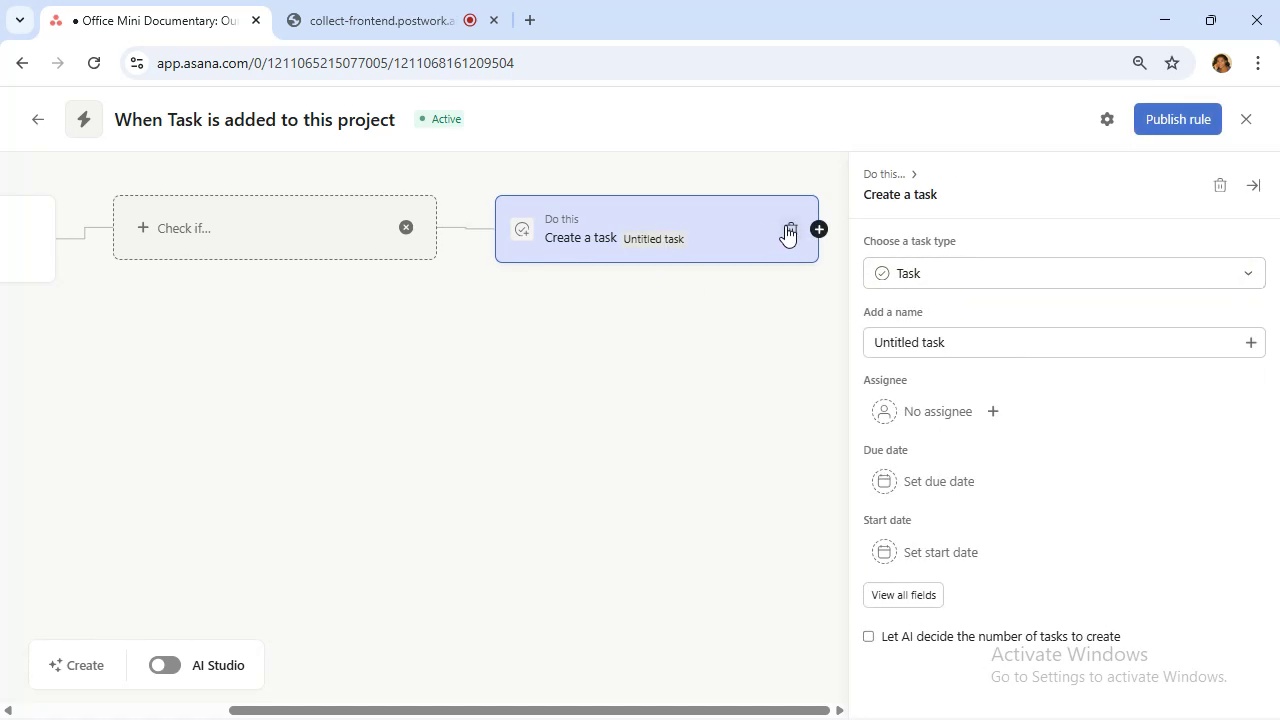 
left_click([798, 229])
 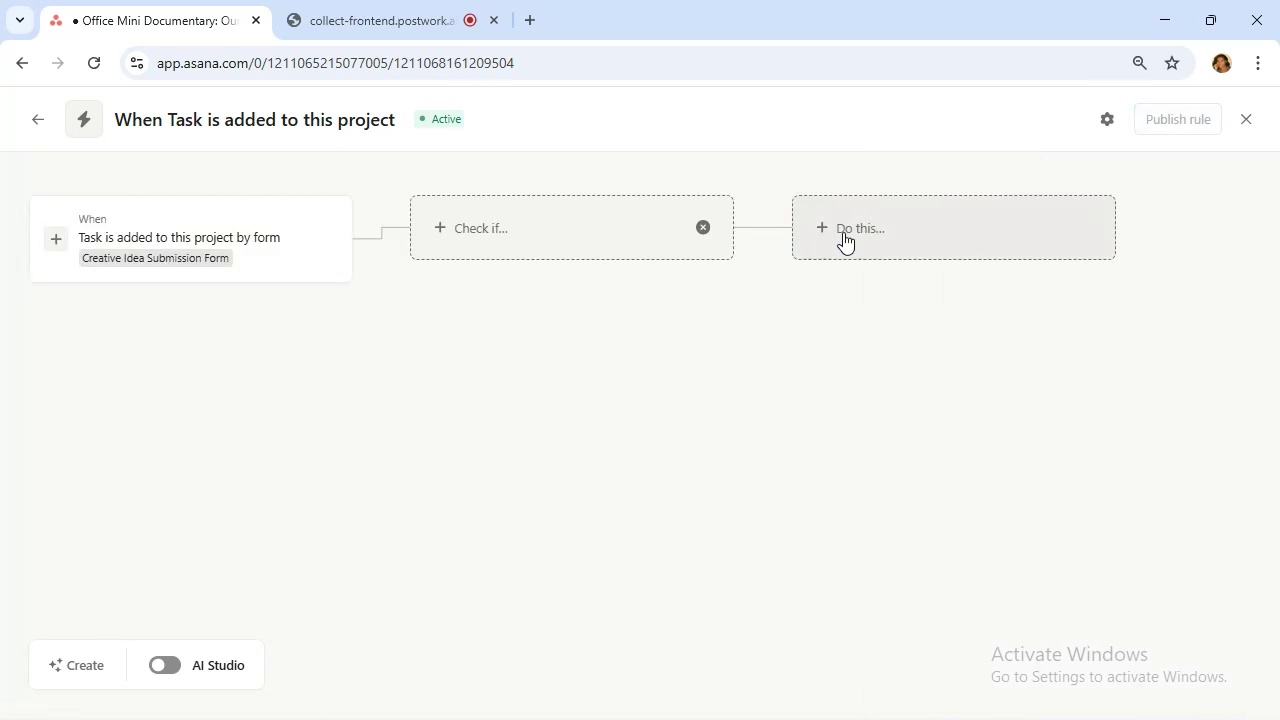 
left_click([856, 232])
 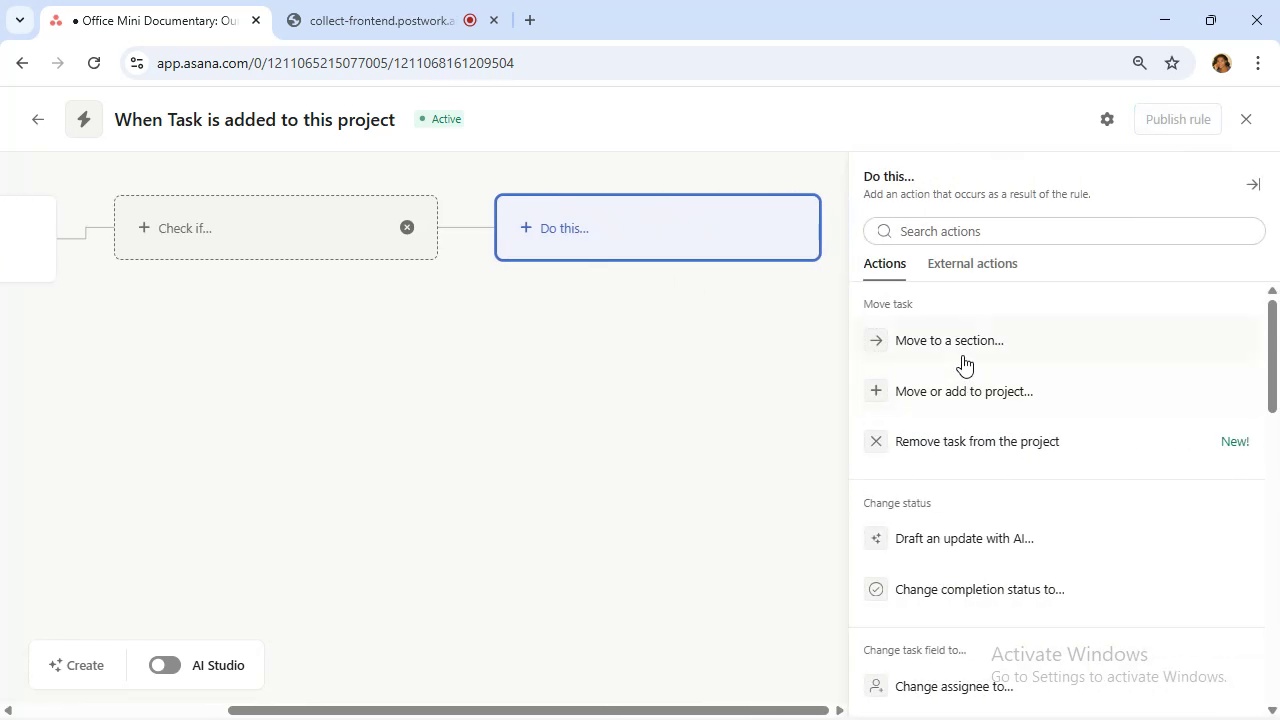 
left_click([945, 275])
 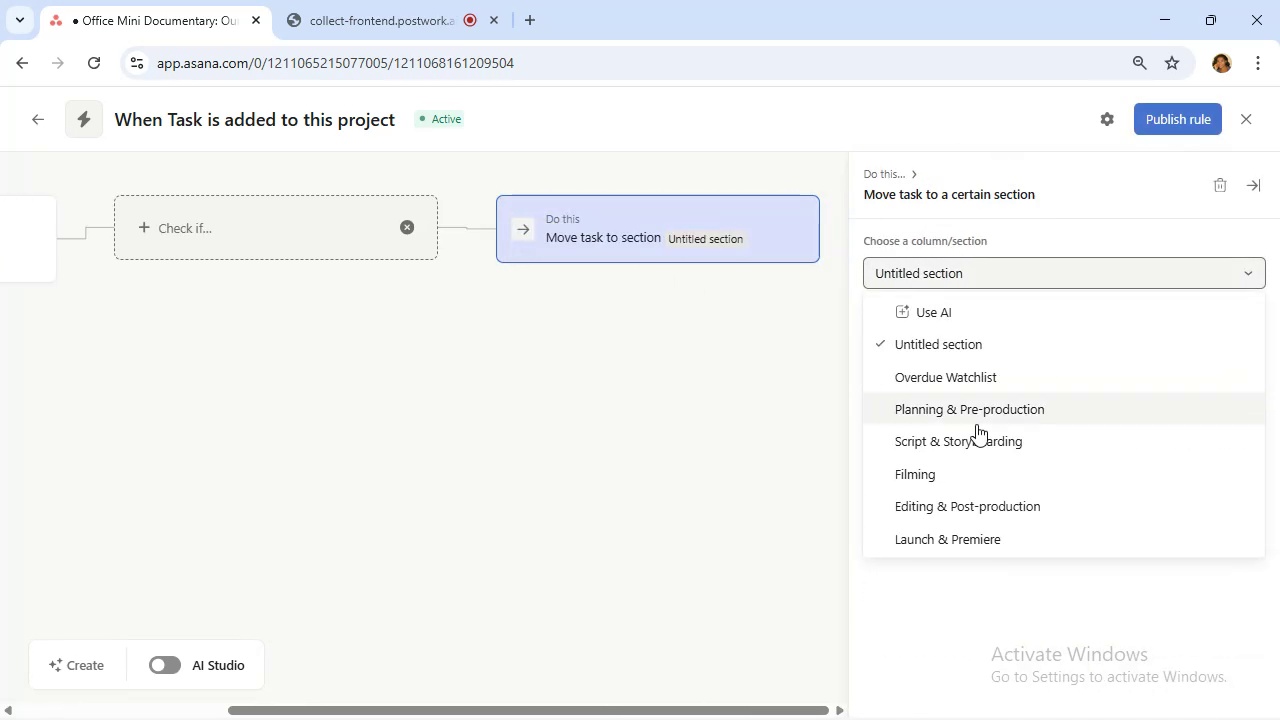 
left_click([977, 438])
 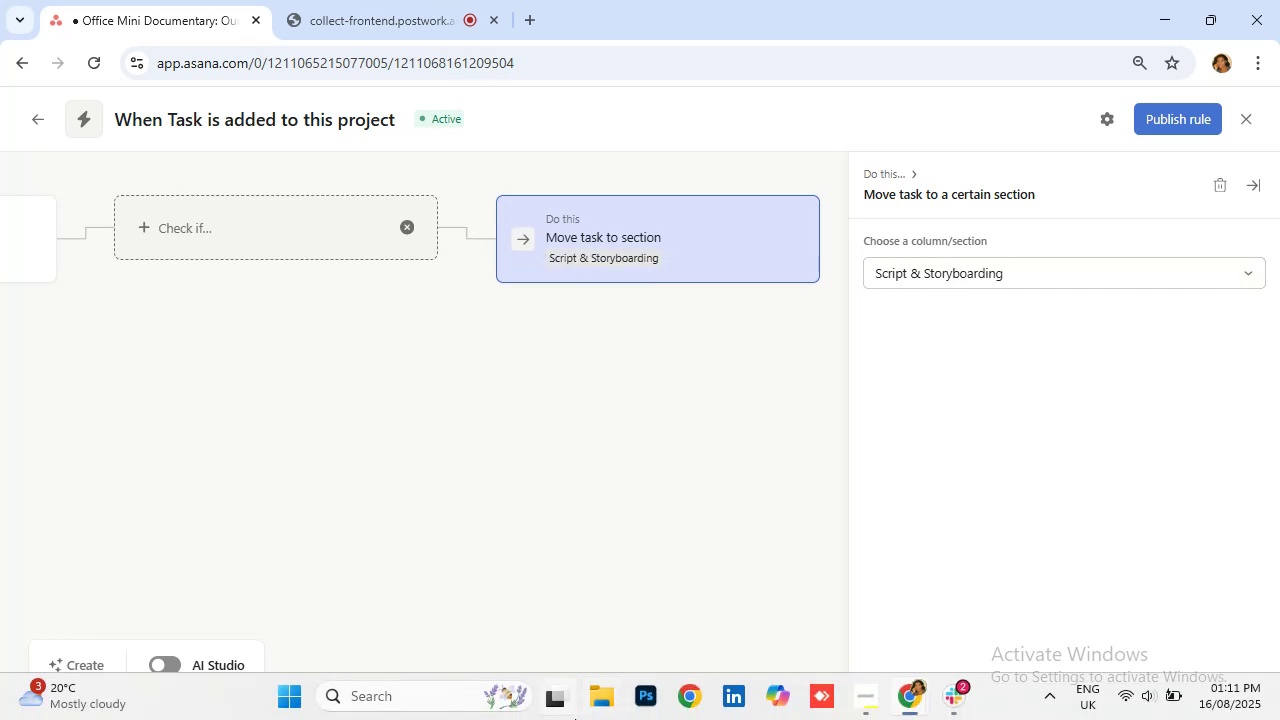 
wait(13.92)
 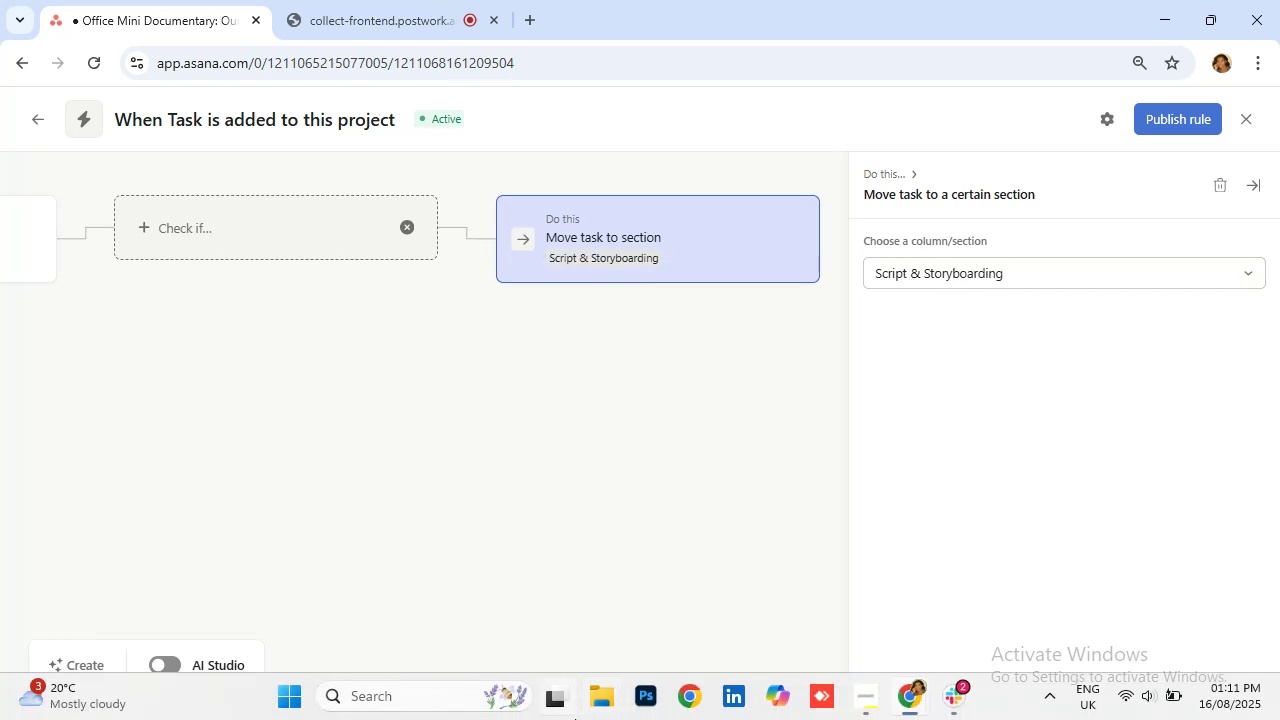 
left_click([821, 234])
 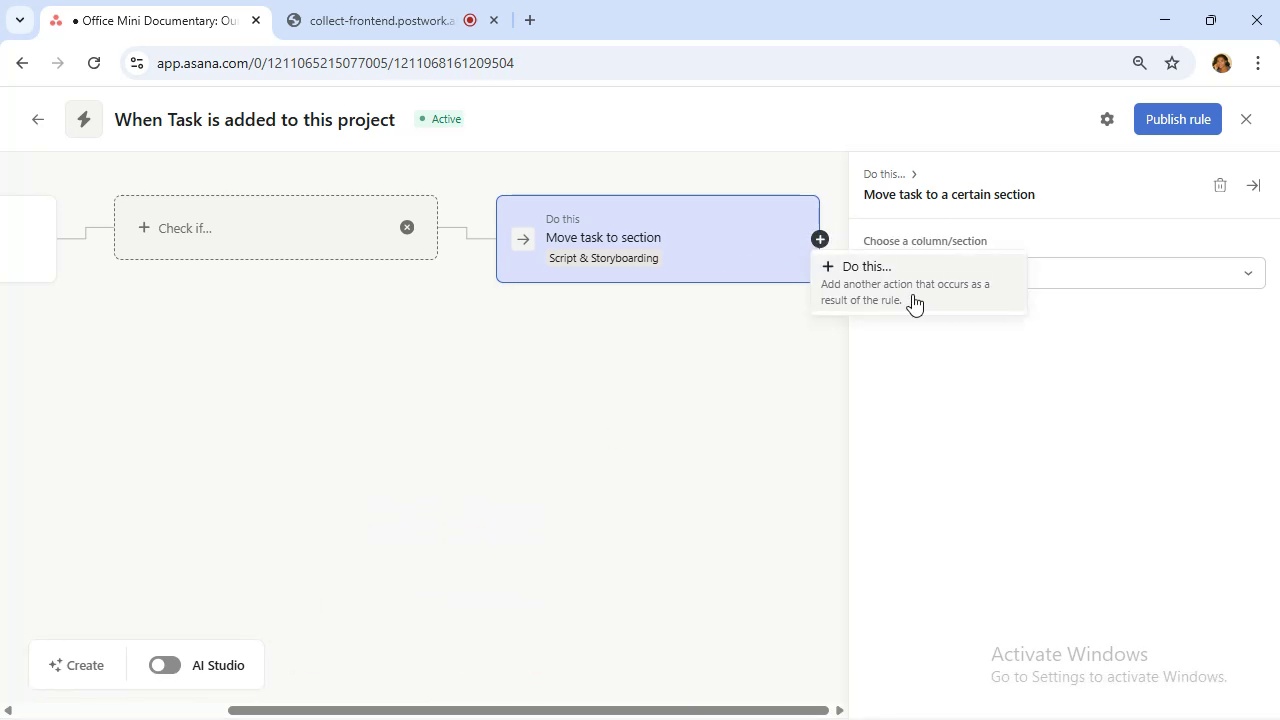 
left_click([912, 294])
 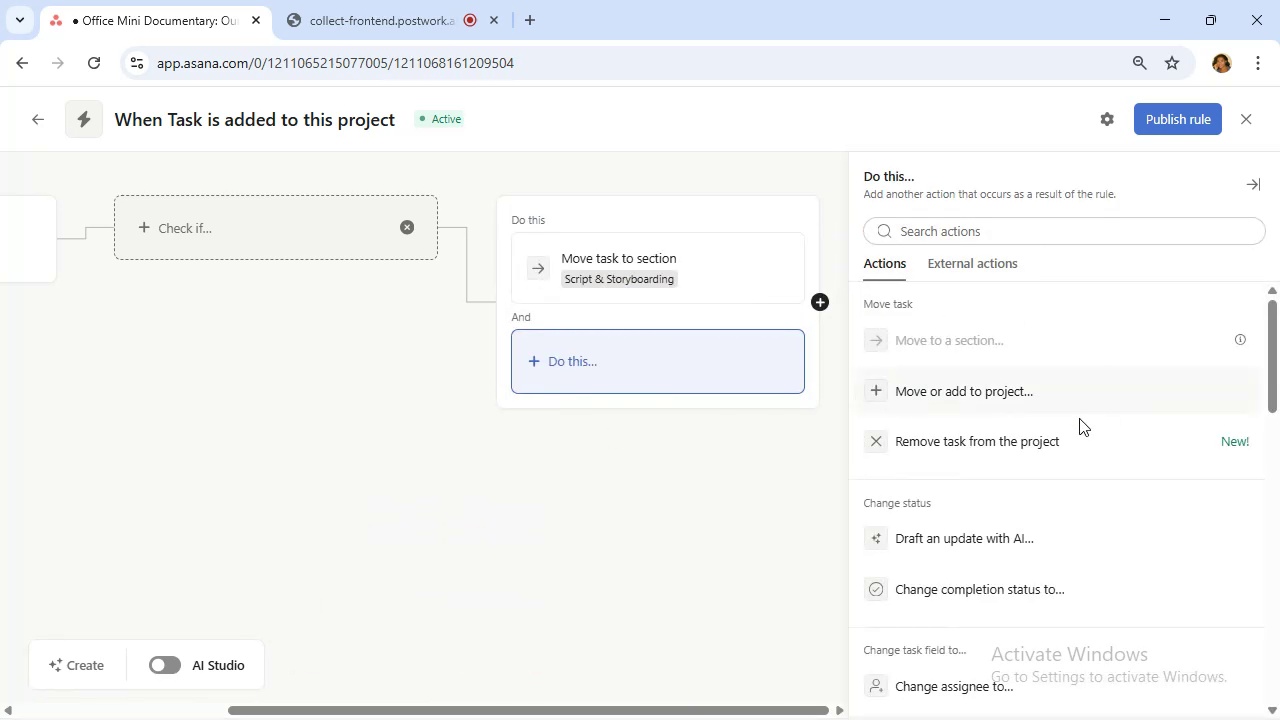 
scroll: coordinate [997, 464], scroll_direction: down, amount: 5.0
 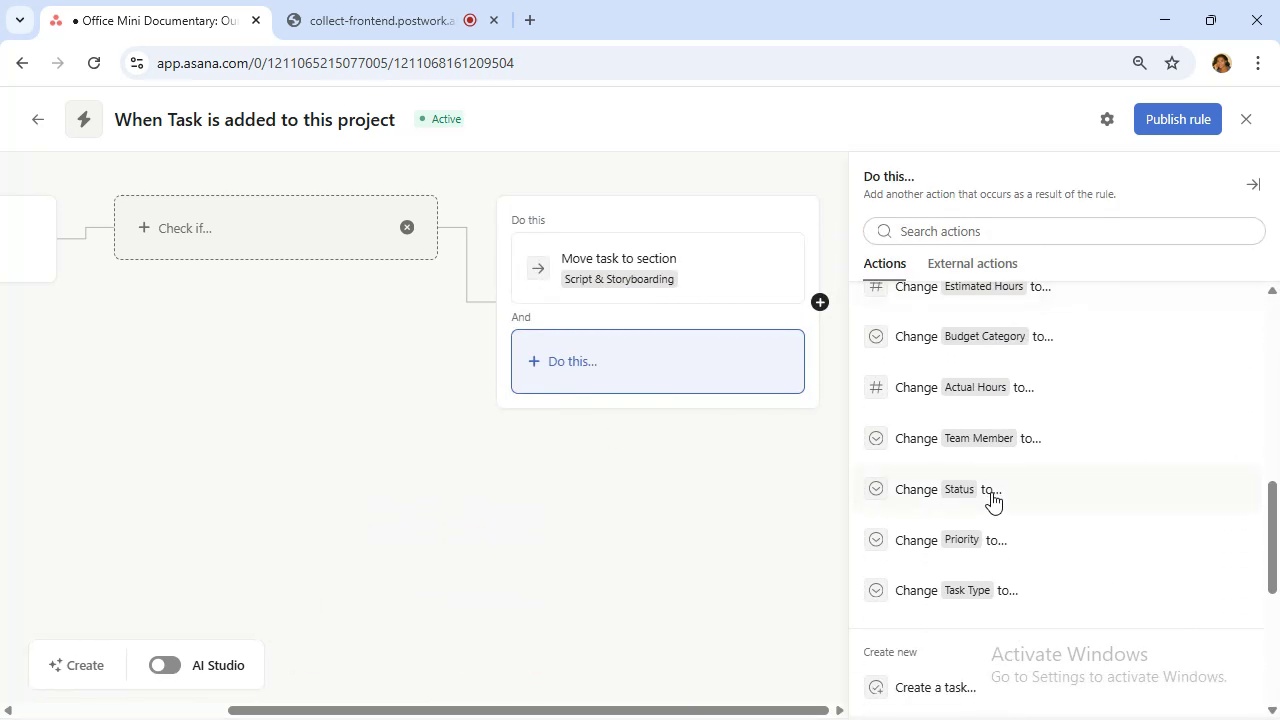 
left_click([990, 492])
 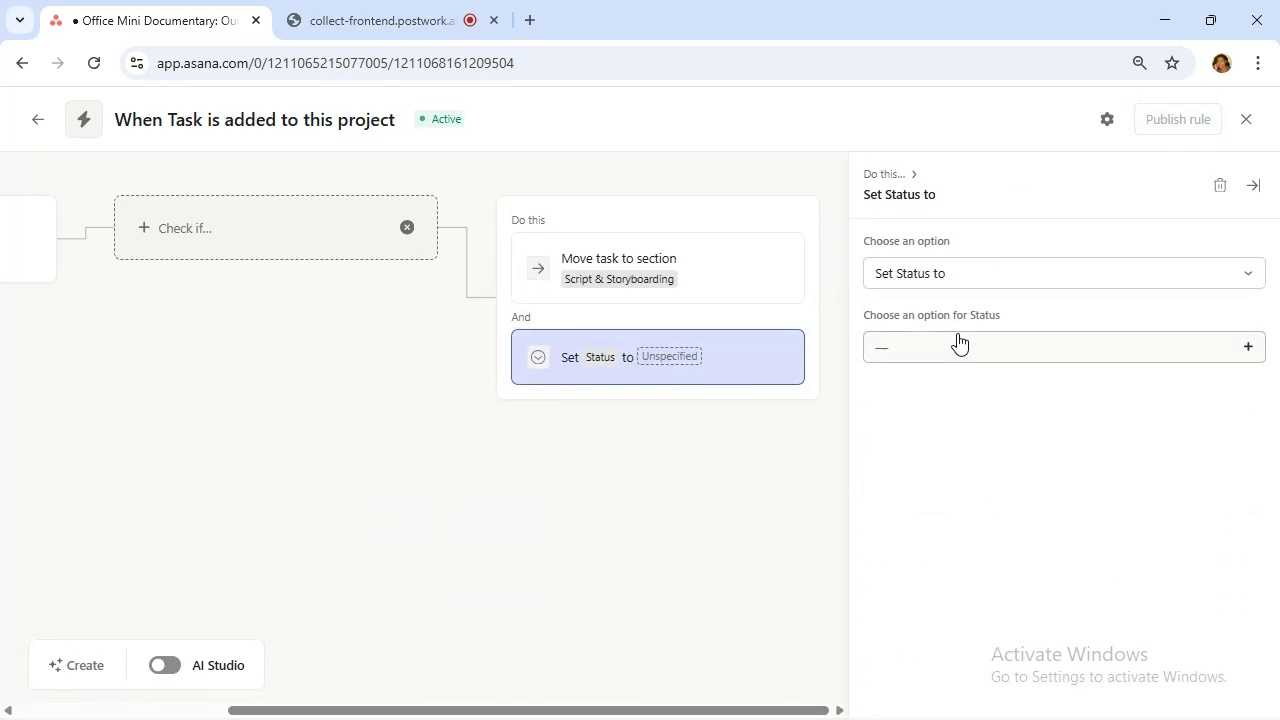 
left_click([956, 332])
 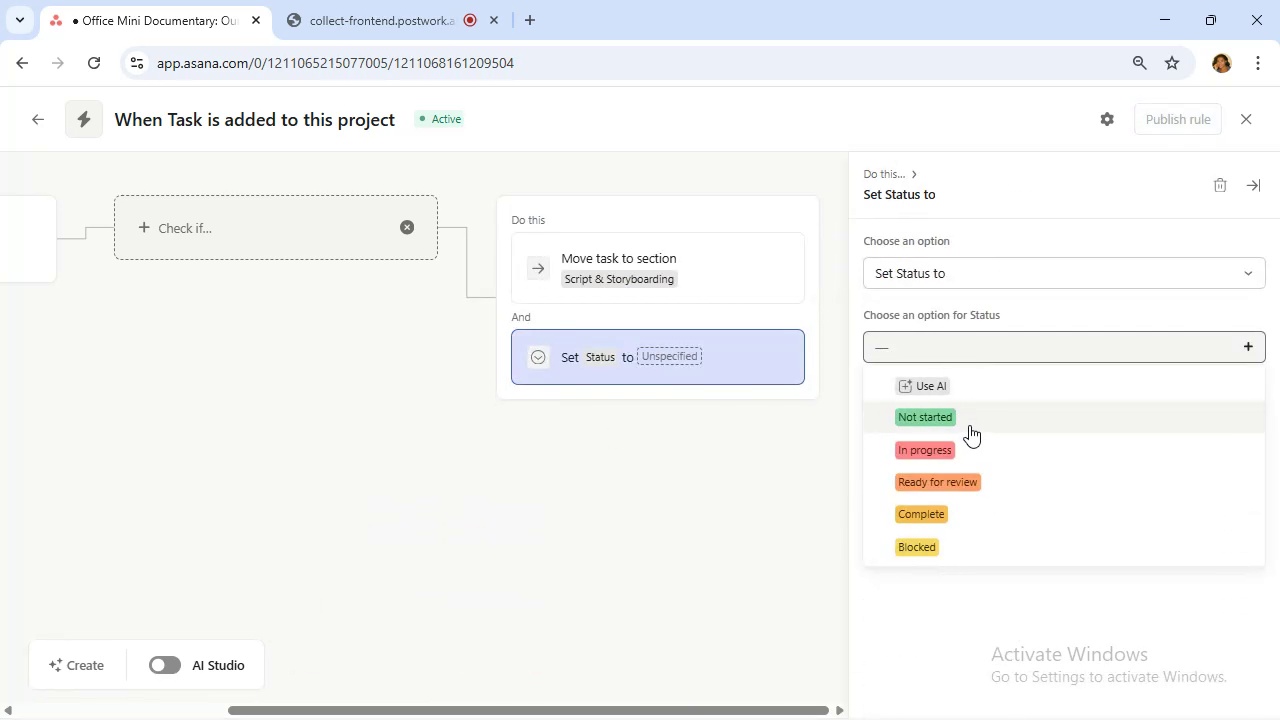 
left_click([969, 425])
 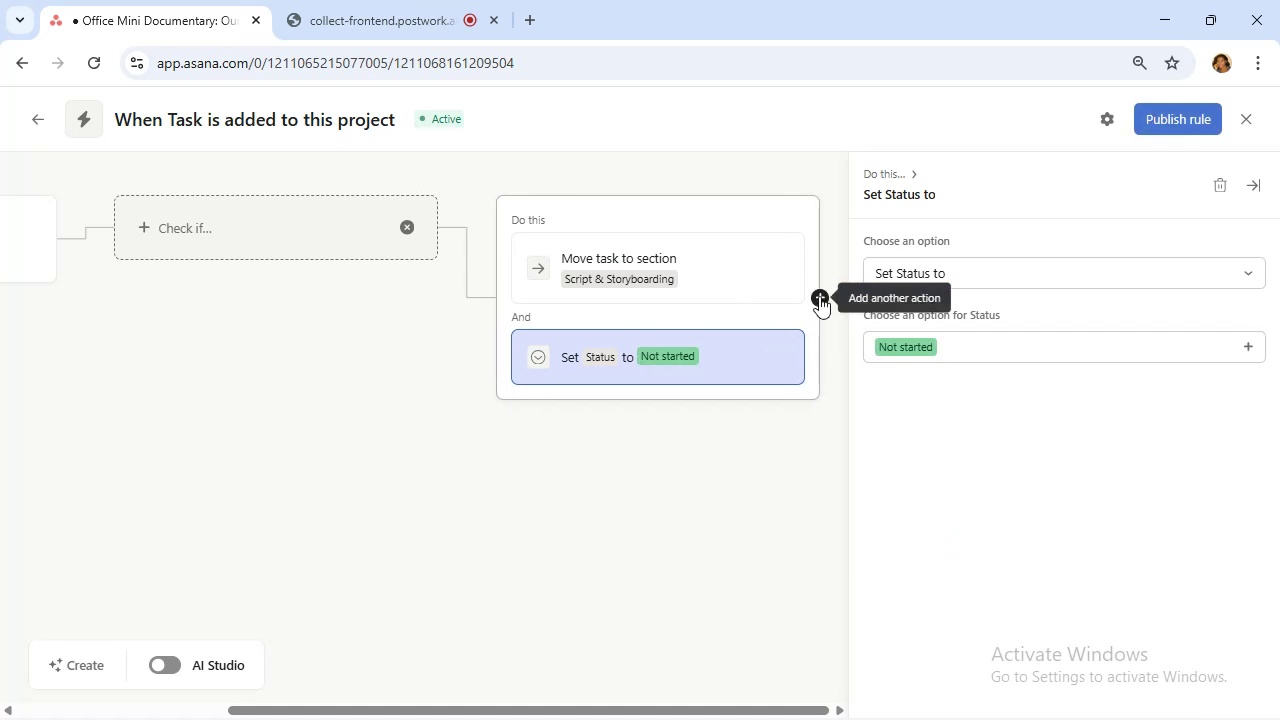 
left_click([821, 294])
 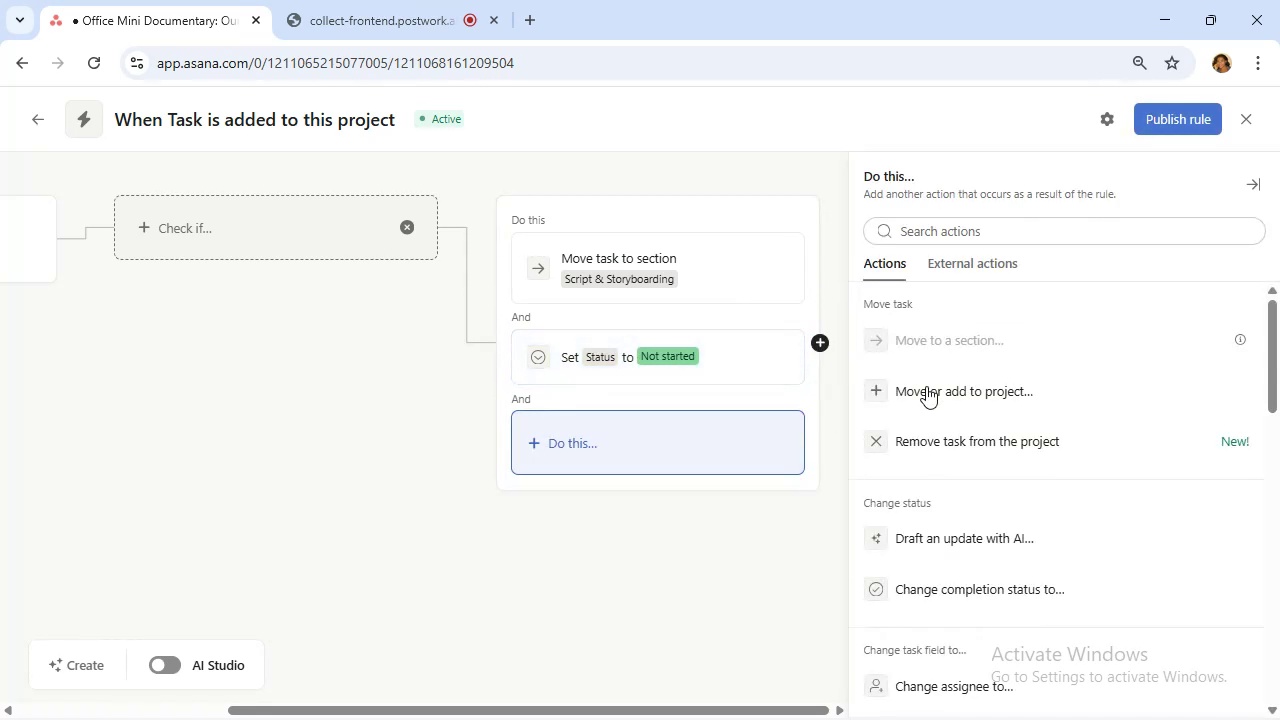 
scroll: coordinate [950, 399], scroll_direction: down, amount: 8.0
 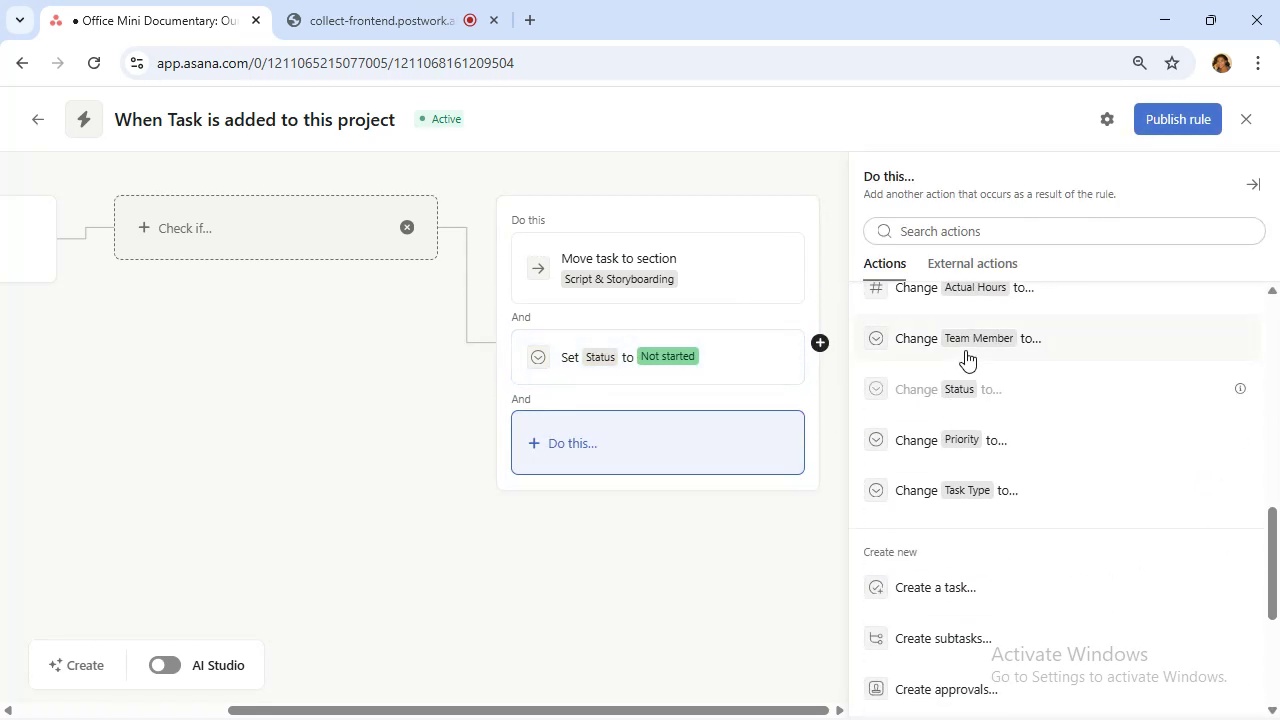 
left_click([961, 347])
 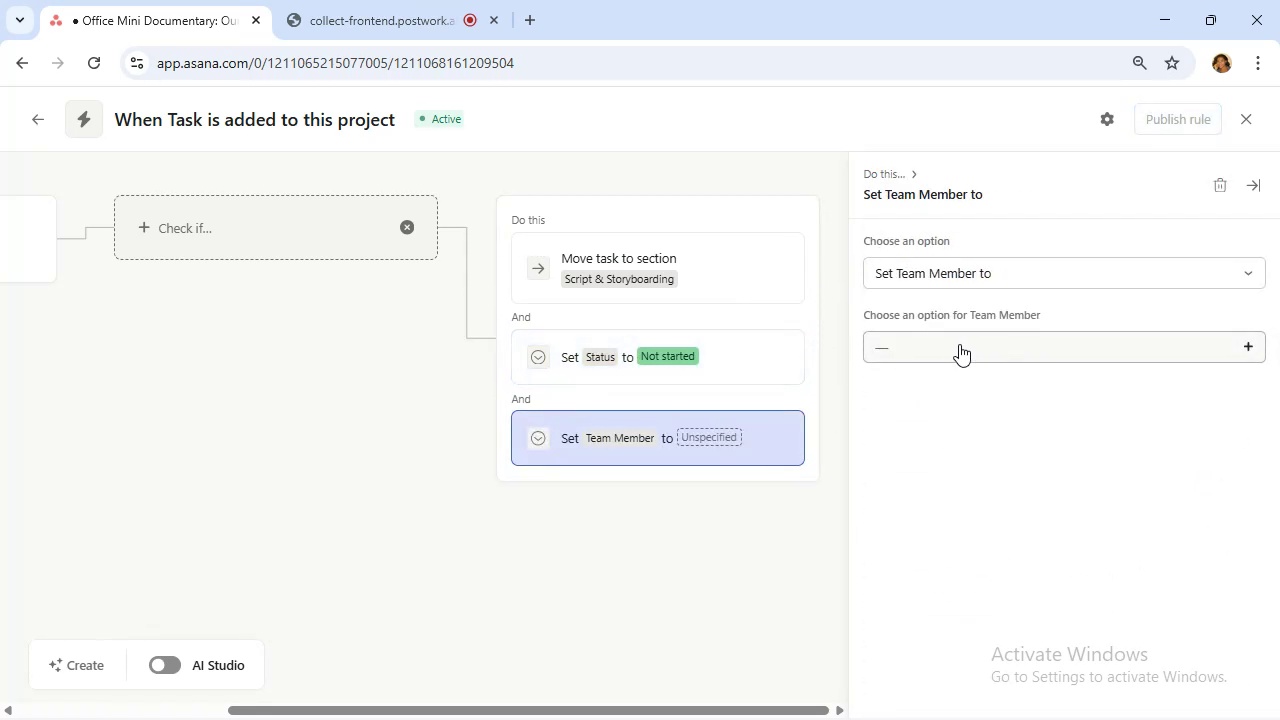 
left_click([959, 344])
 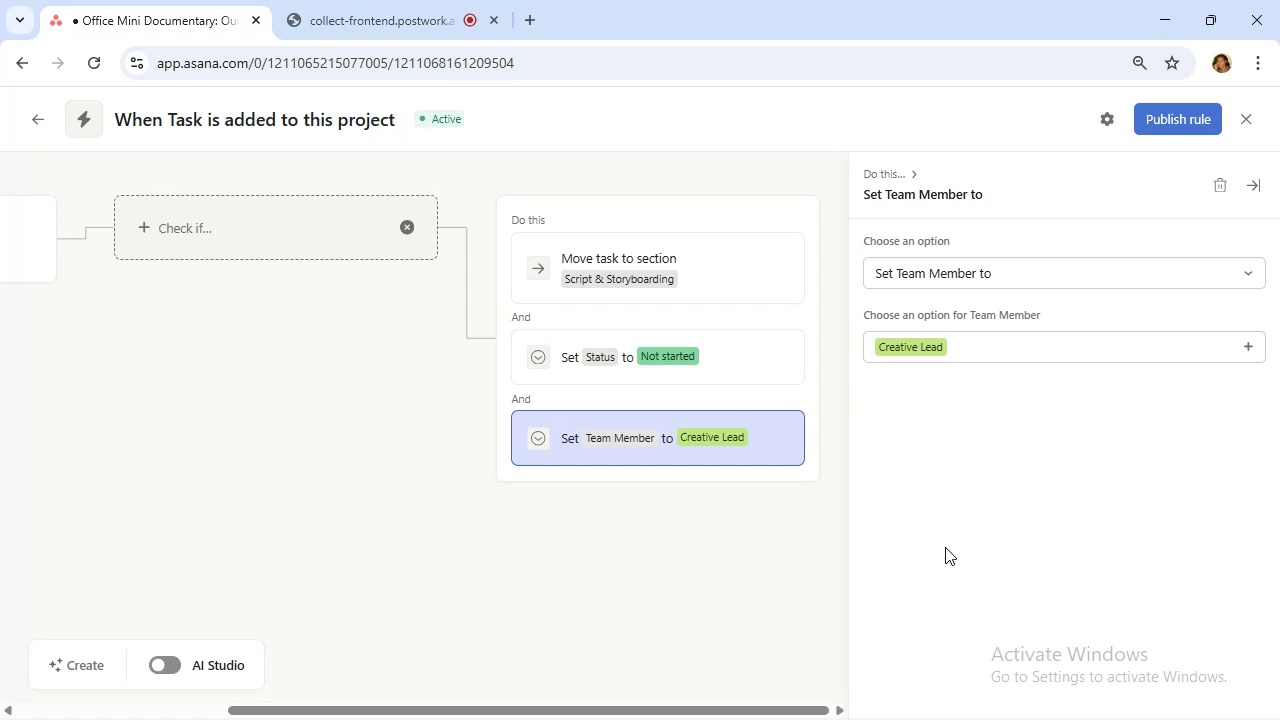 
wait(12.75)
 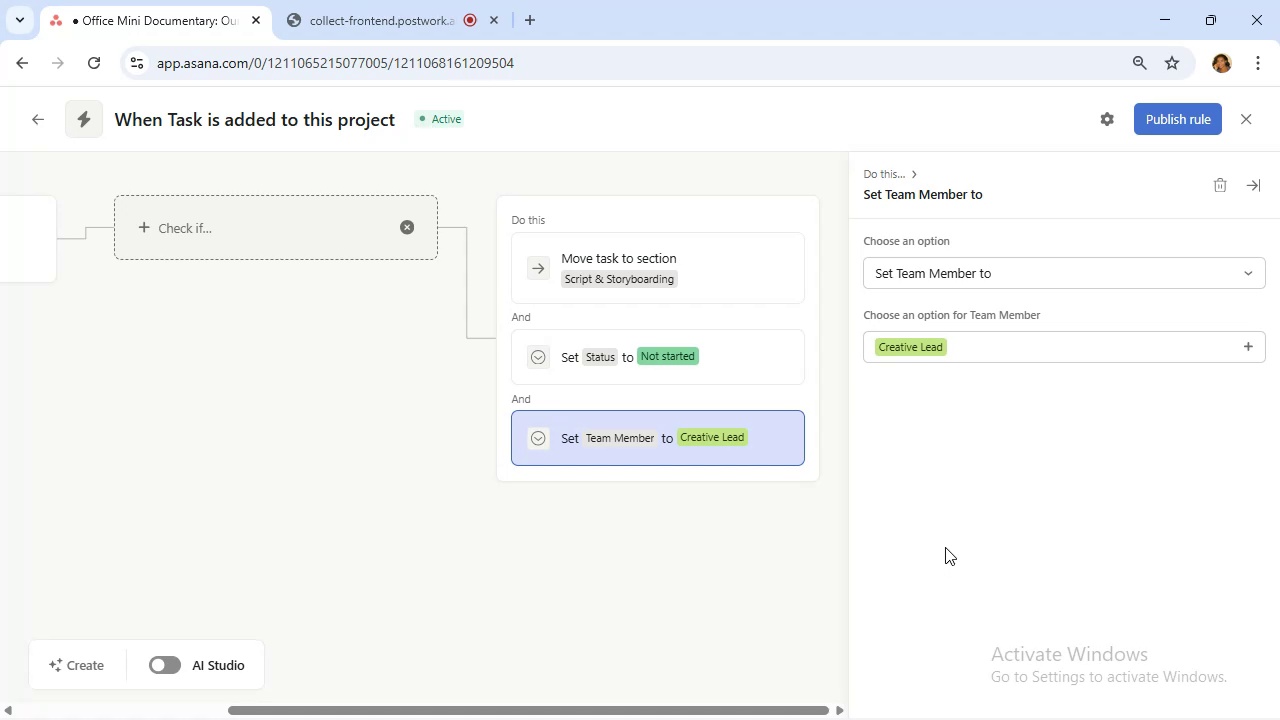 
left_click([820, 338])
 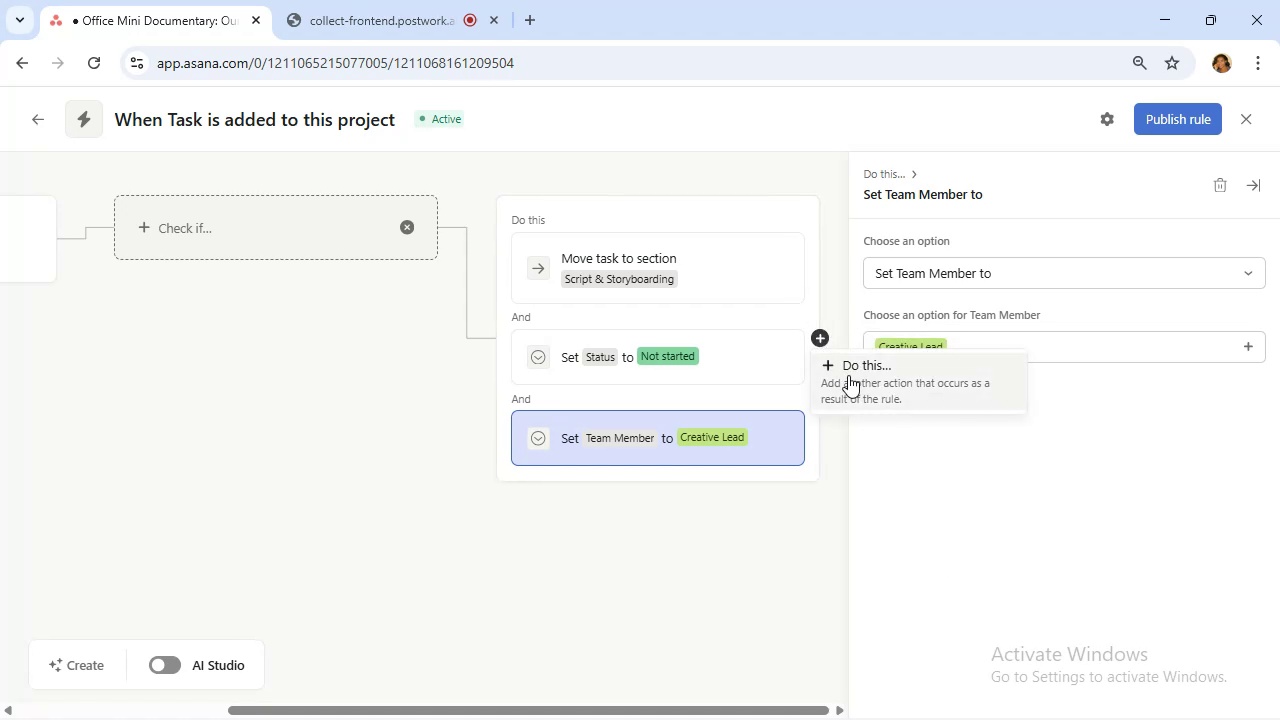 
left_click([848, 375])
 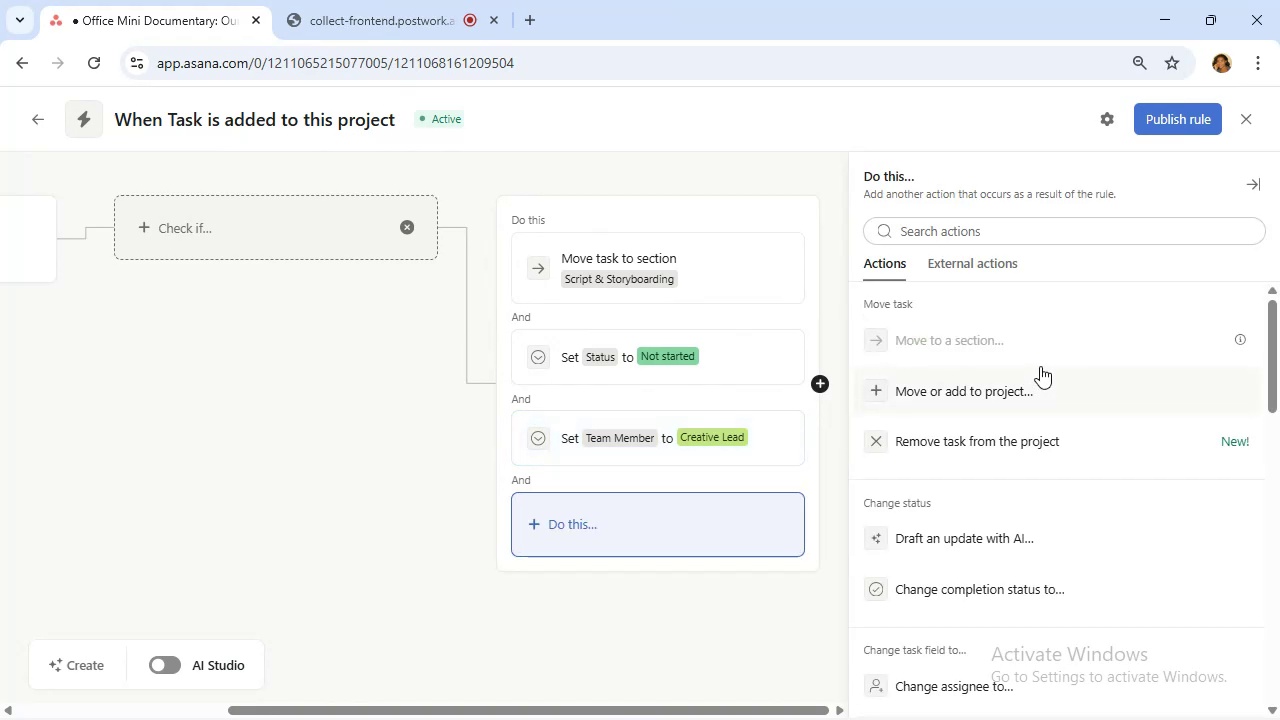 
scroll: coordinate [1040, 366], scroll_direction: down, amount: 3.0
 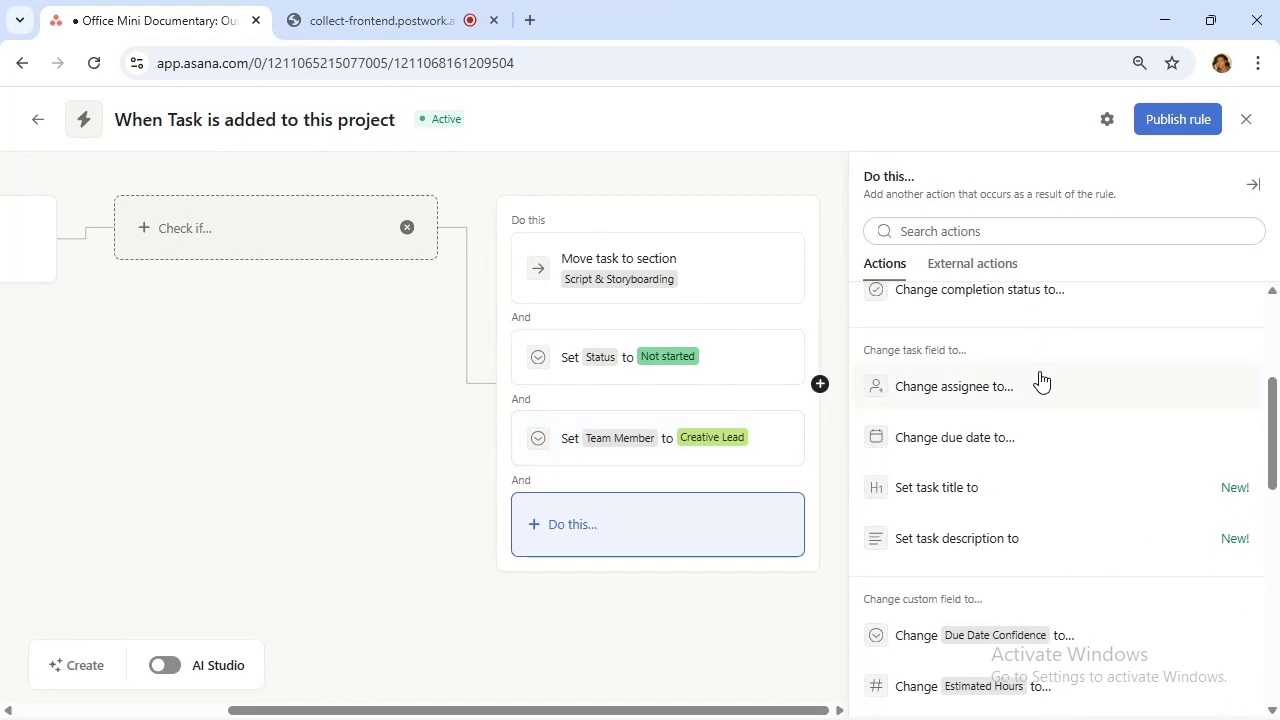 
left_click([1025, 420])
 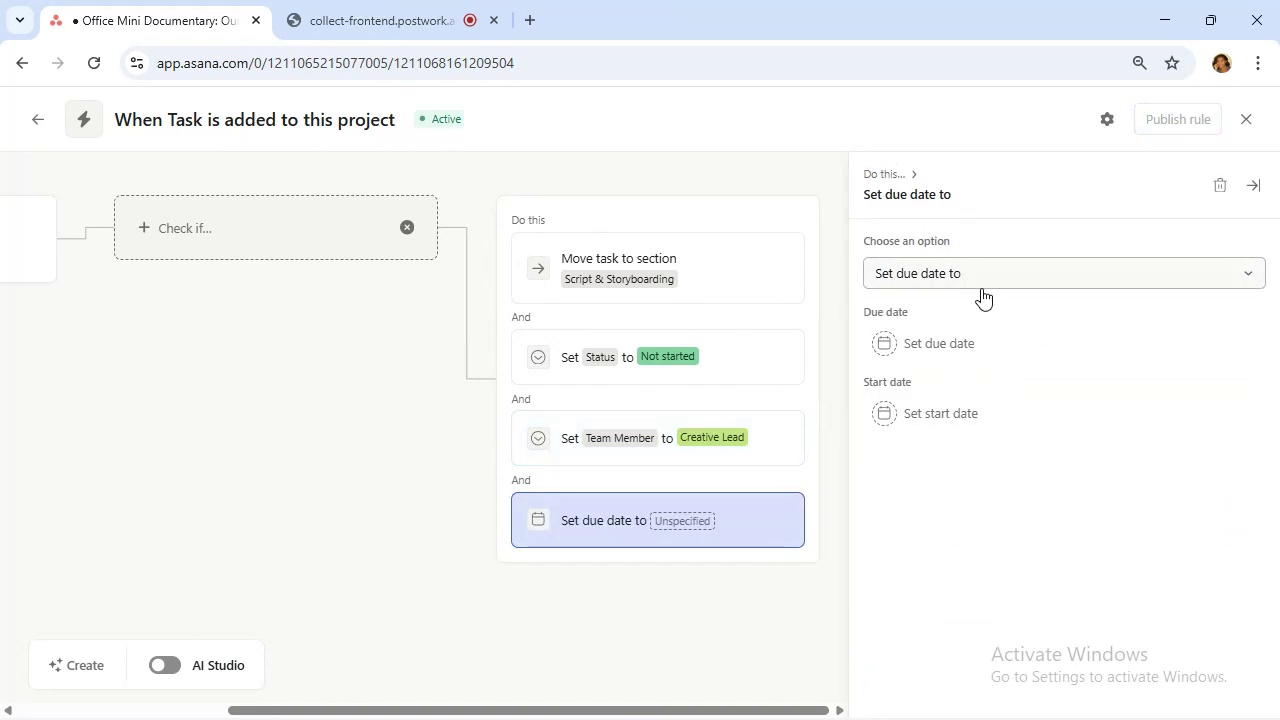 
left_click([955, 335])
 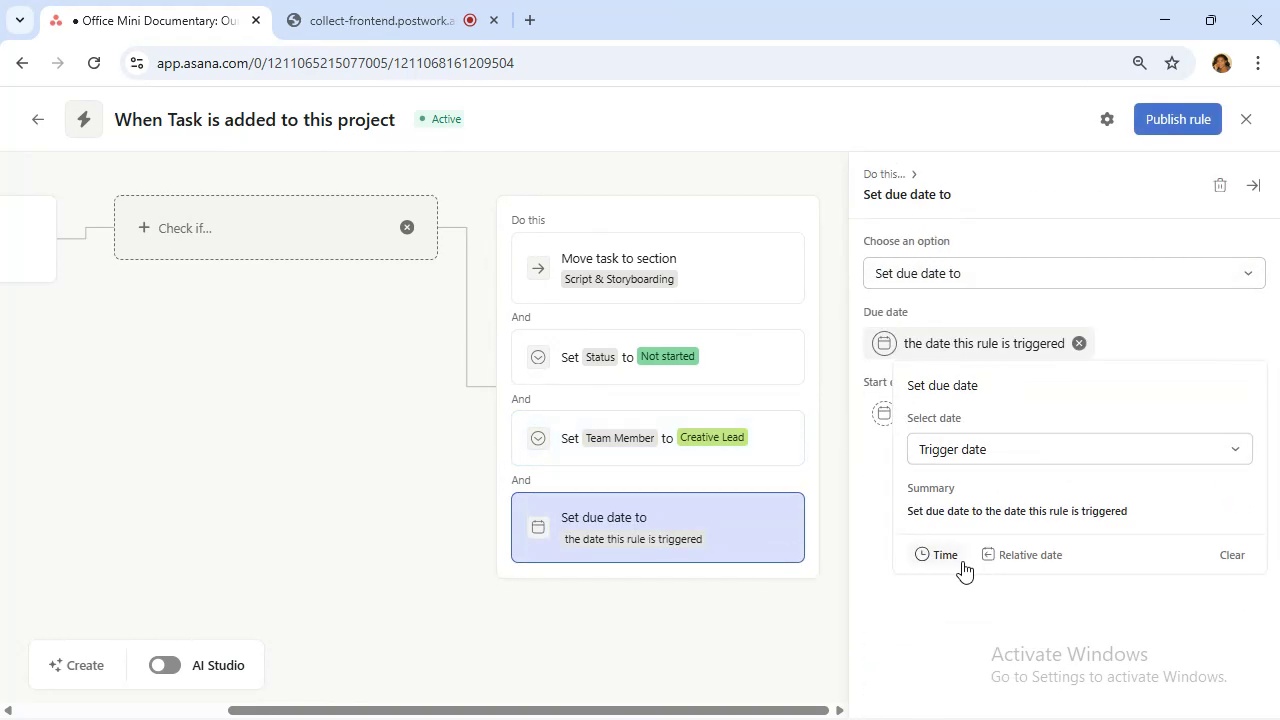 
left_click([998, 557])
 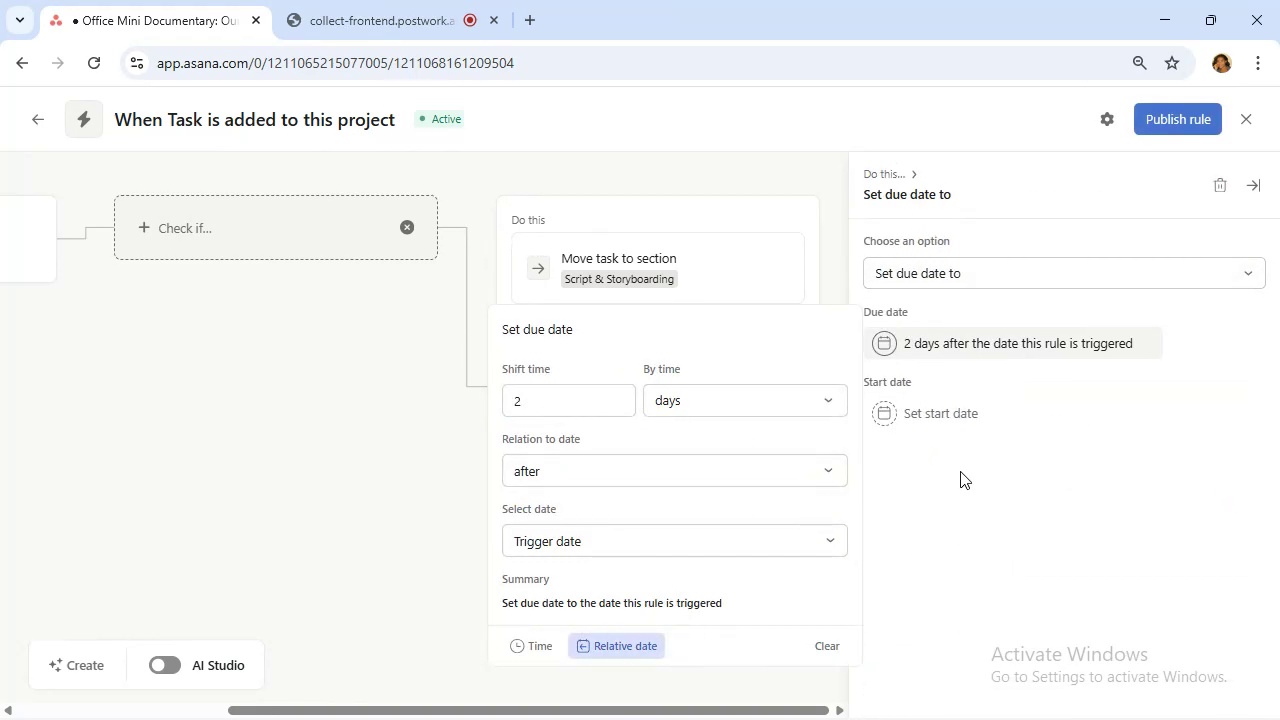 
left_click([974, 466])
 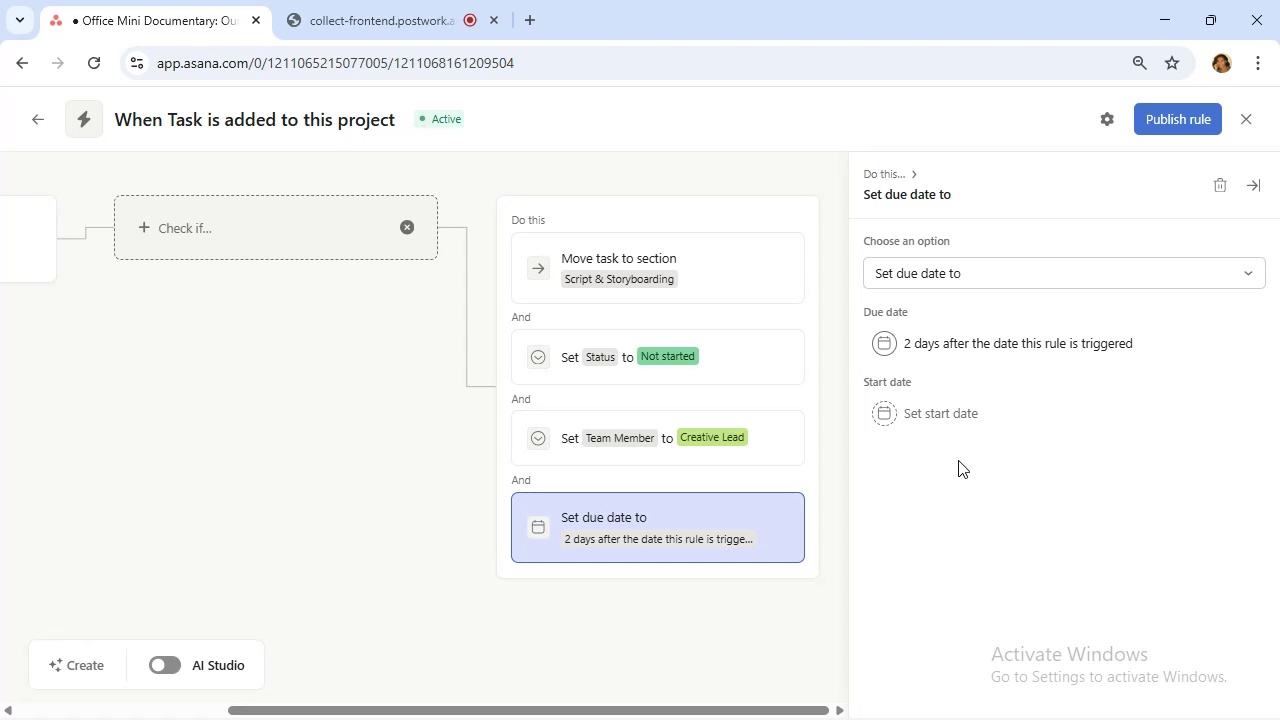 
wait(16.82)
 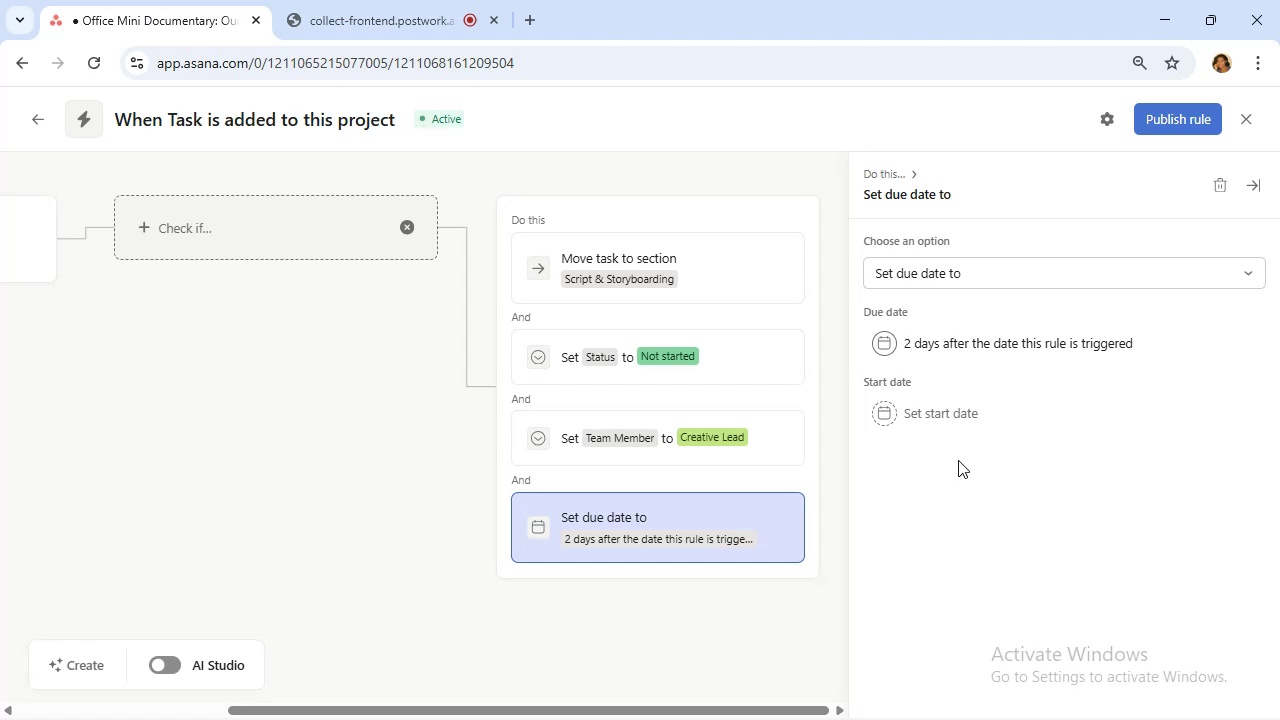 
scroll: coordinate [1079, 510], scroll_direction: down, amount: 9.0
 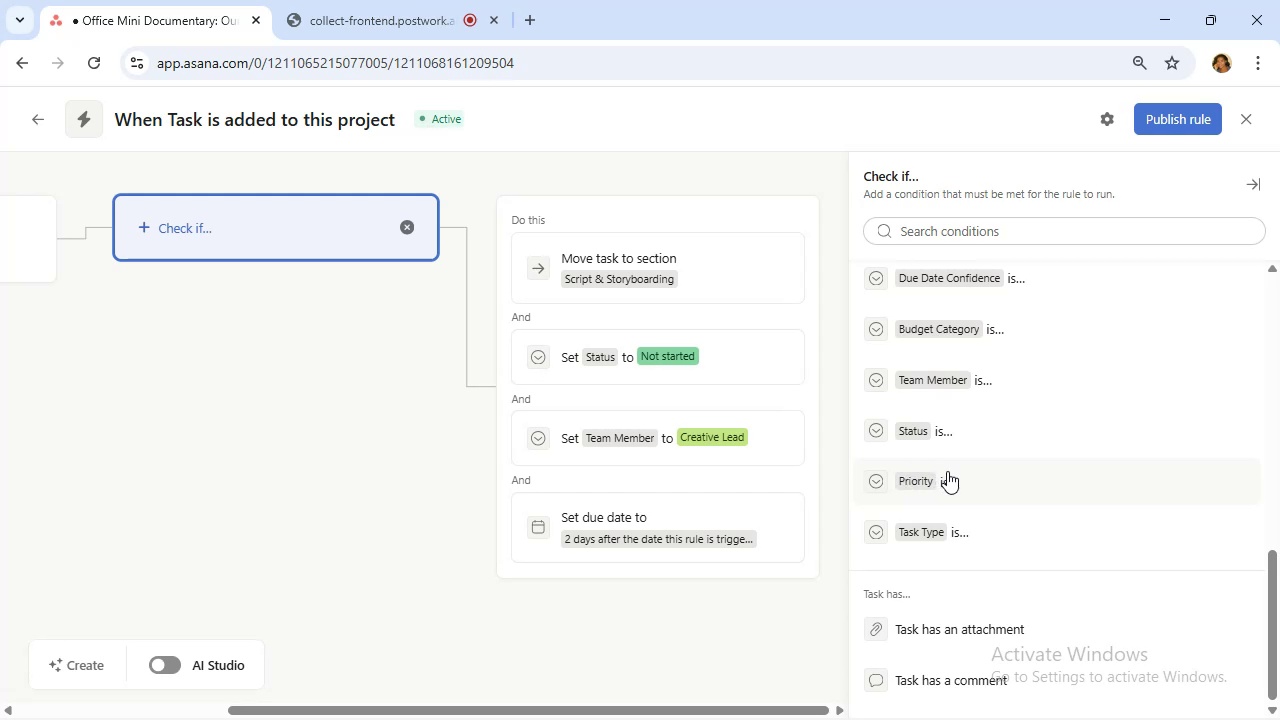 
left_click([979, 479])
 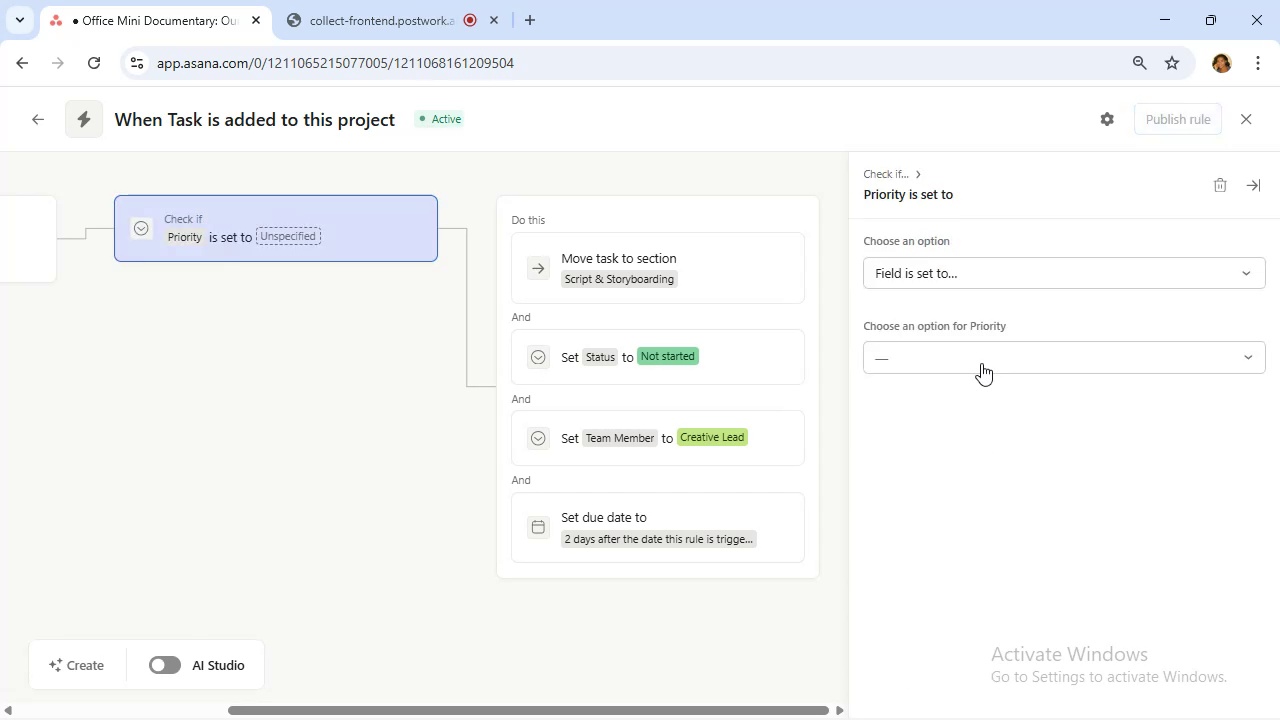 
left_click([978, 349])
 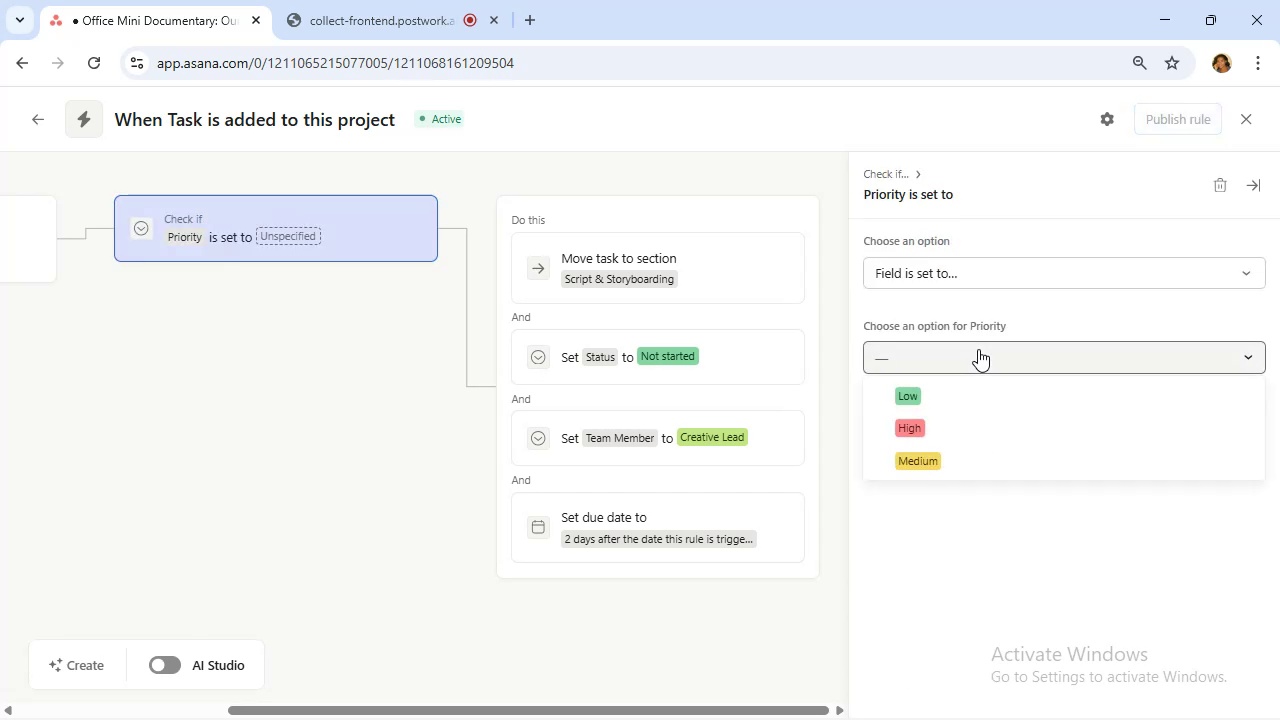 
wait(6.42)
 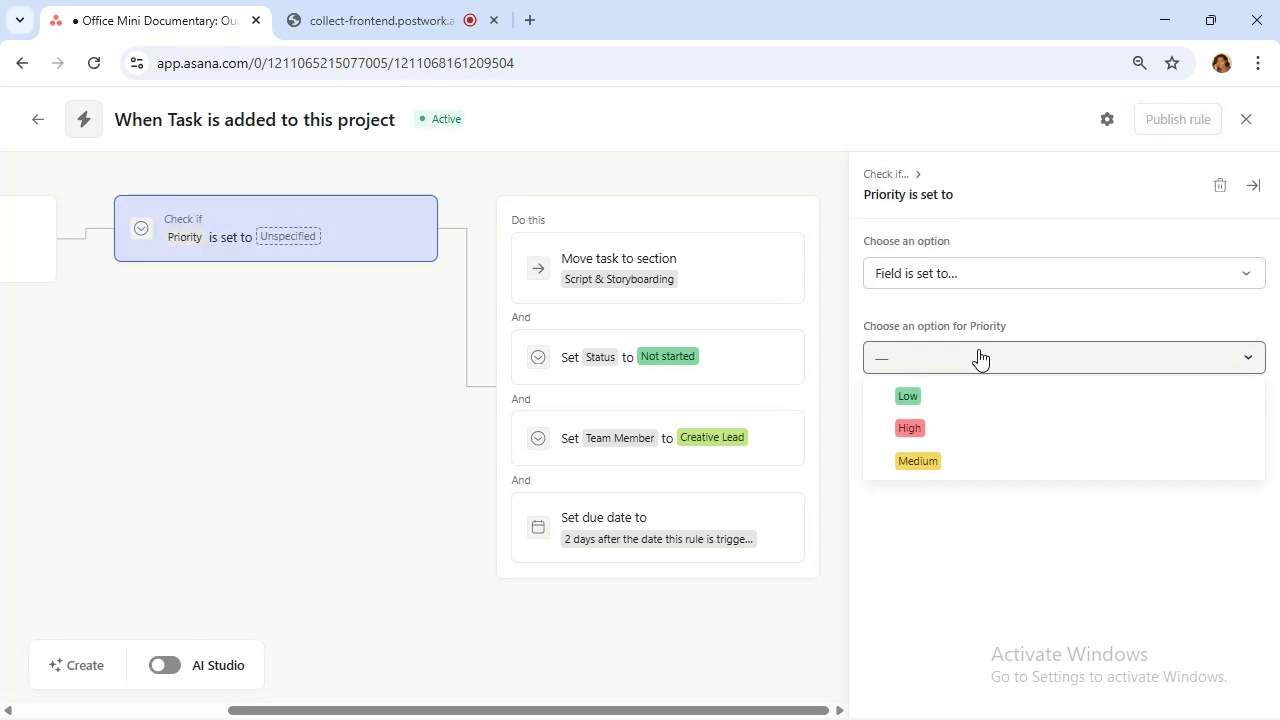 
left_click([998, 533])
 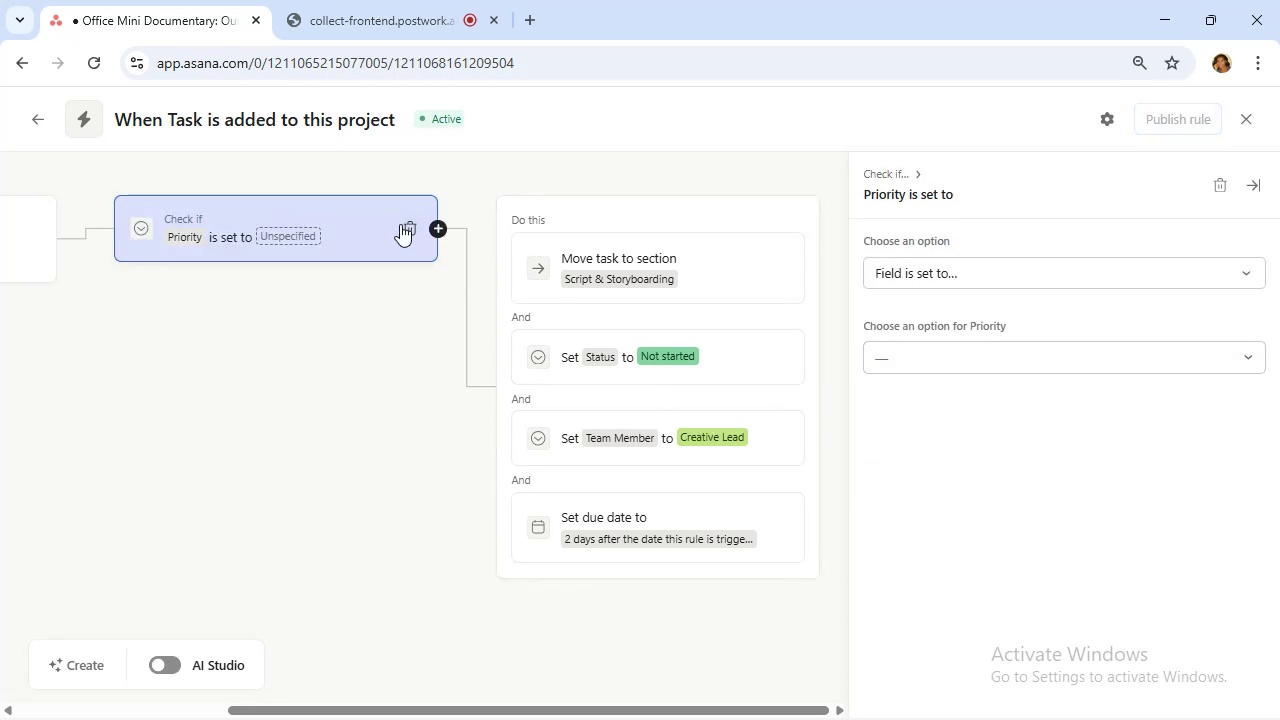 
left_click([406, 226])
 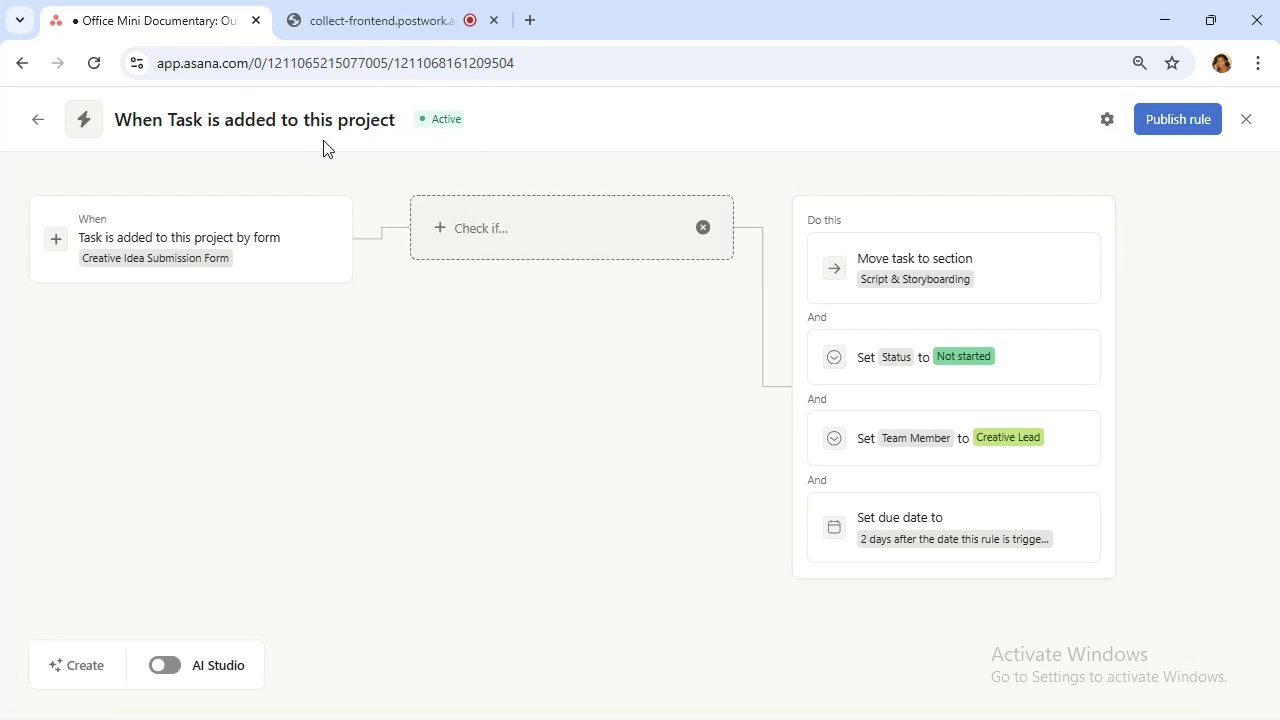 
left_click([371, 122])
 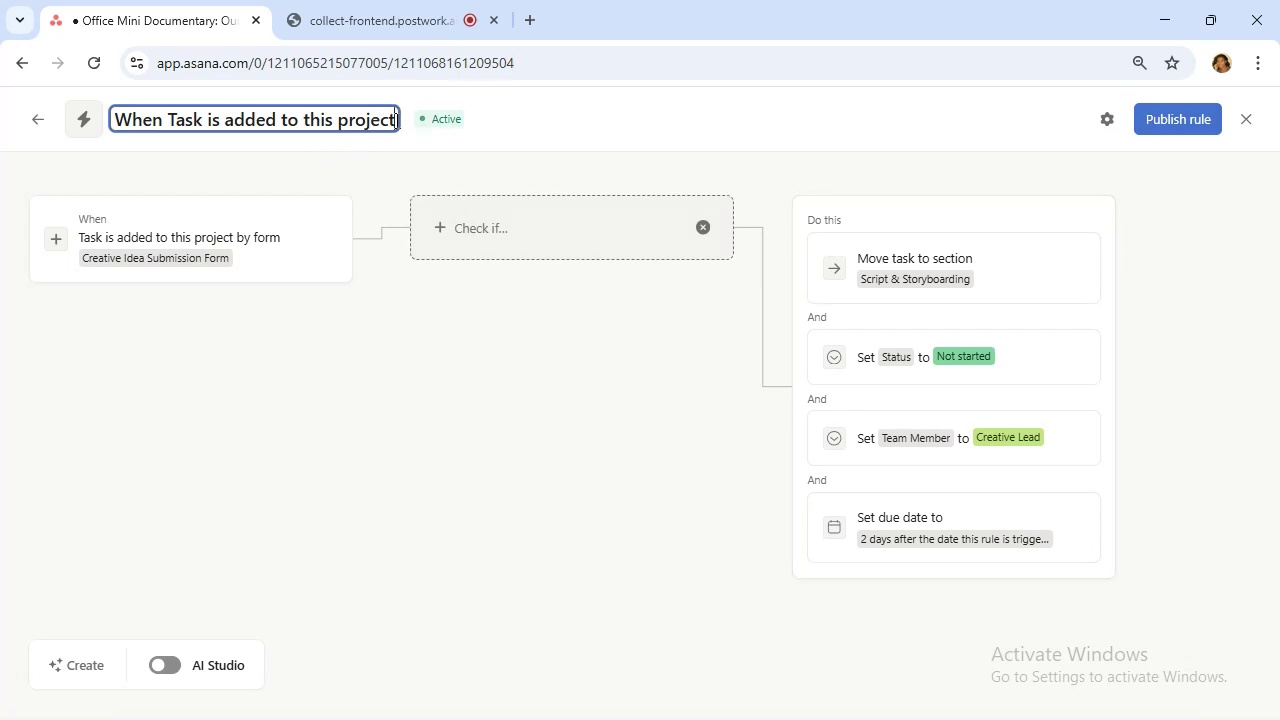 
left_click([395, 120])
 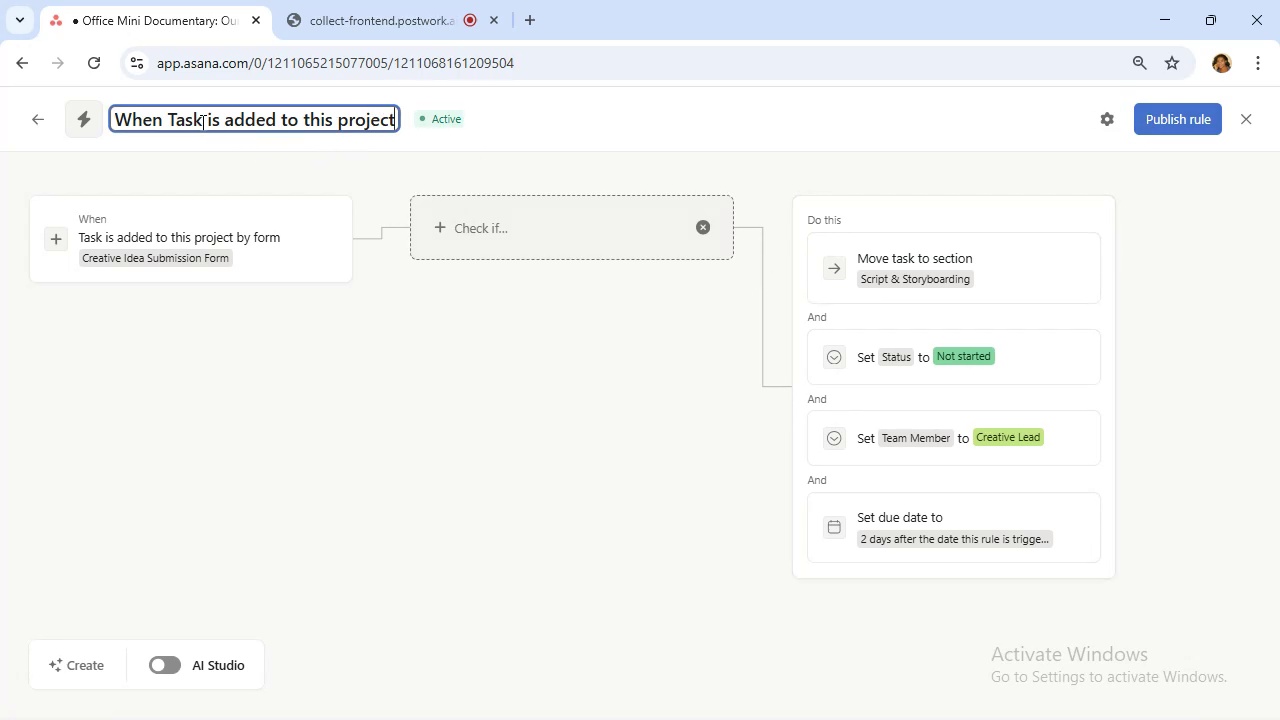 
left_click([200, 120])
 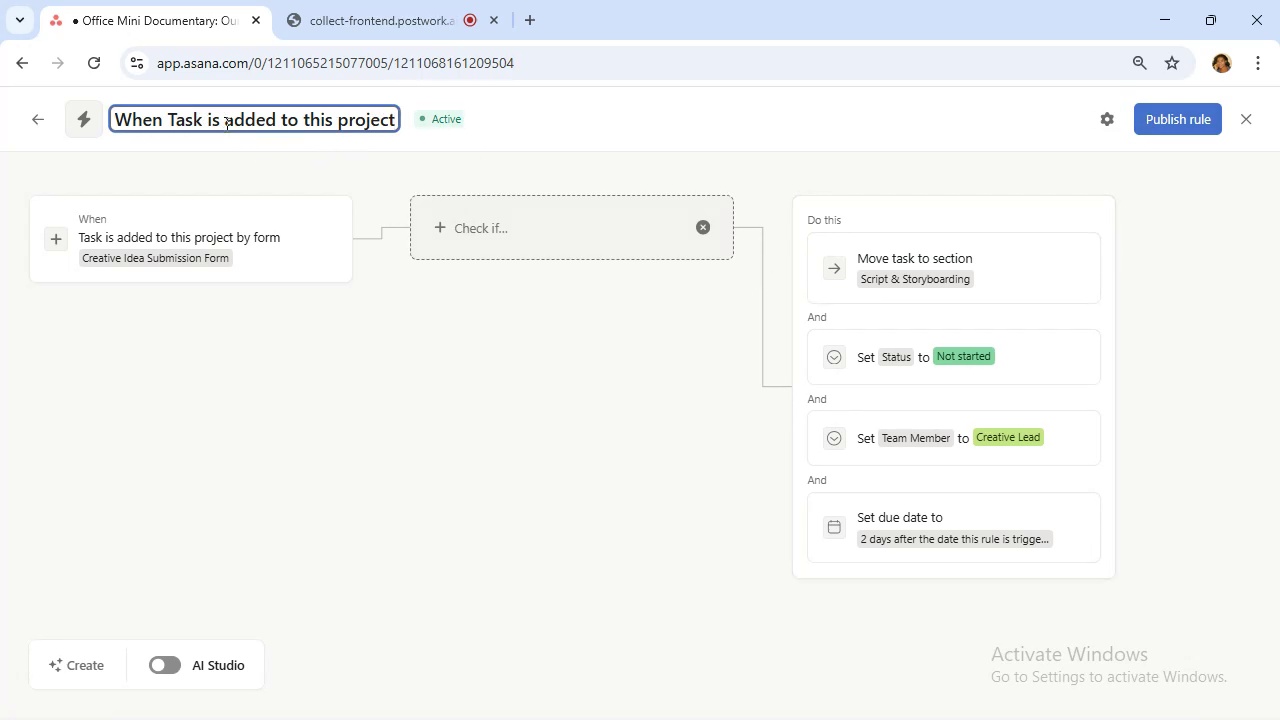 
key(Backspace)
key(Backspace)
key(Backspace)
key(Backspace)
type(Creative ideas)
 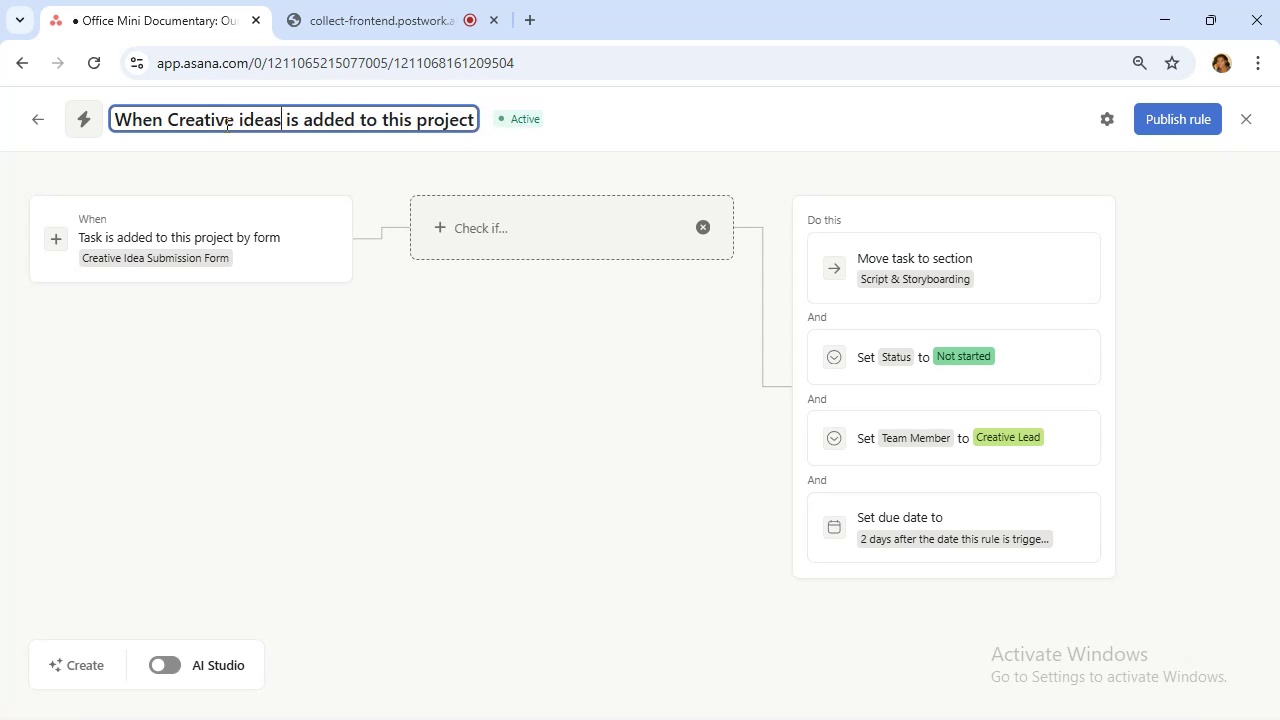 
key(ArrowRight)
 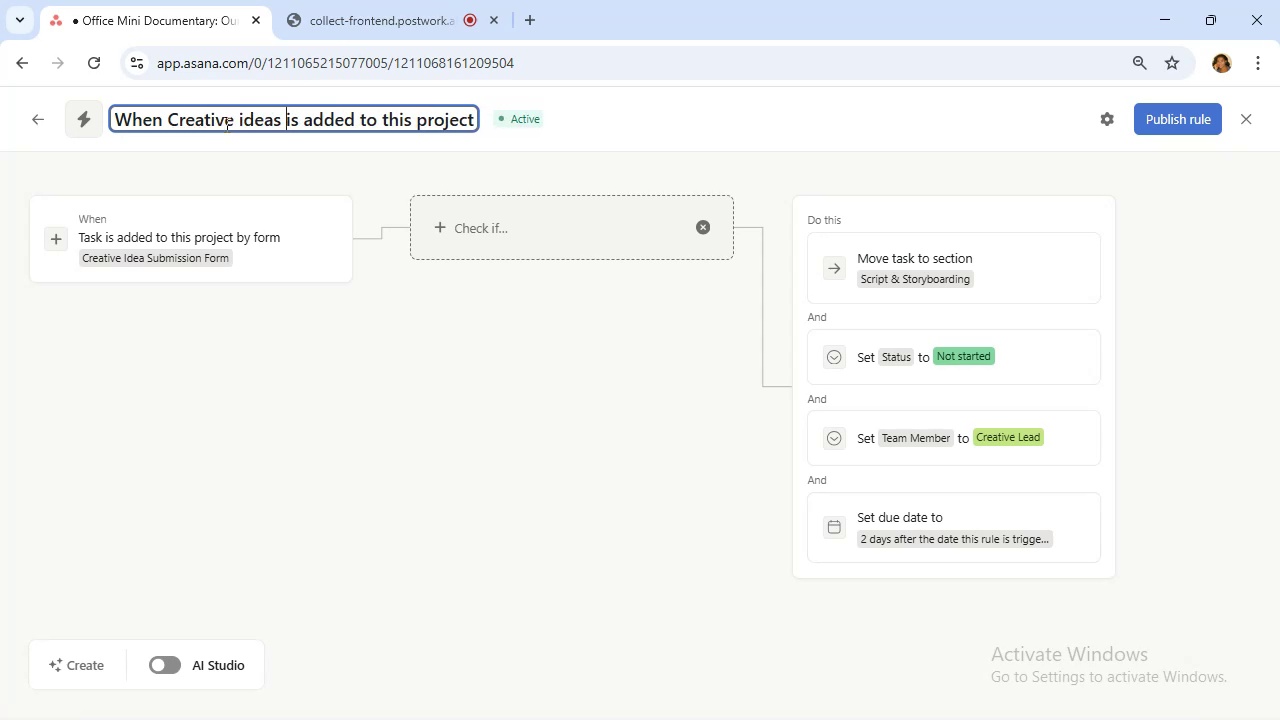 
key(ArrowRight)
 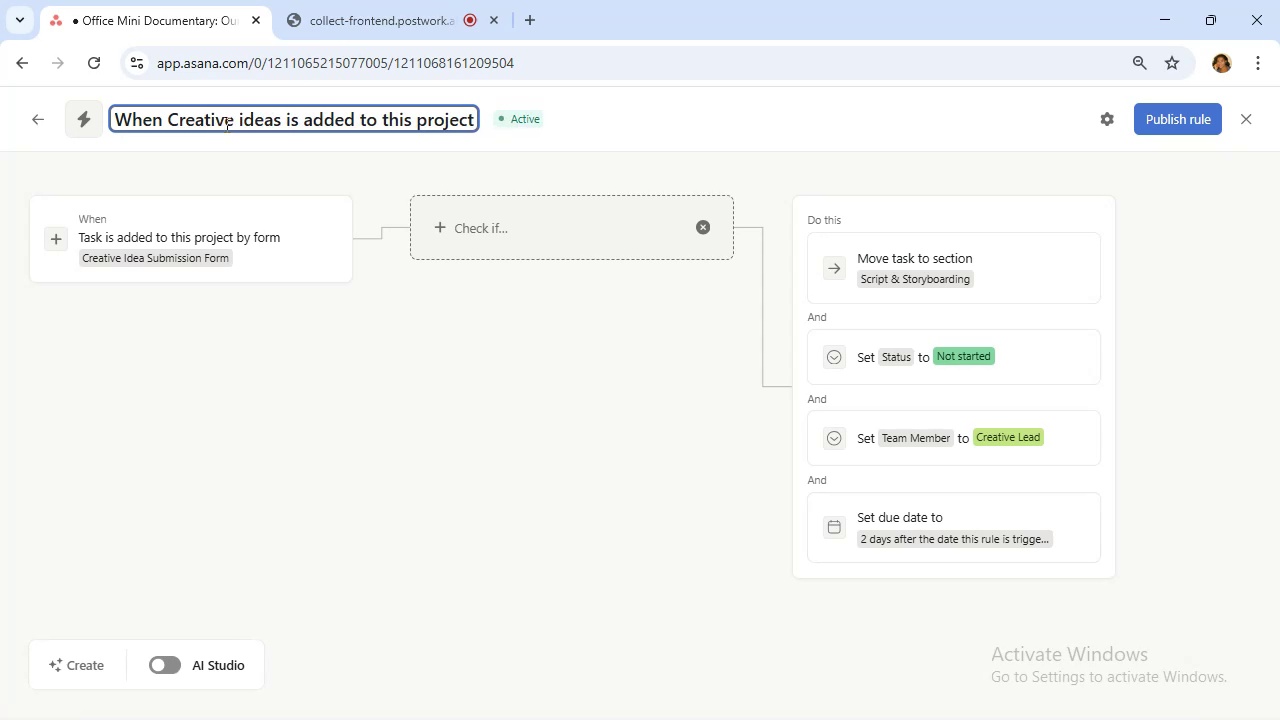 
key(ArrowLeft)
 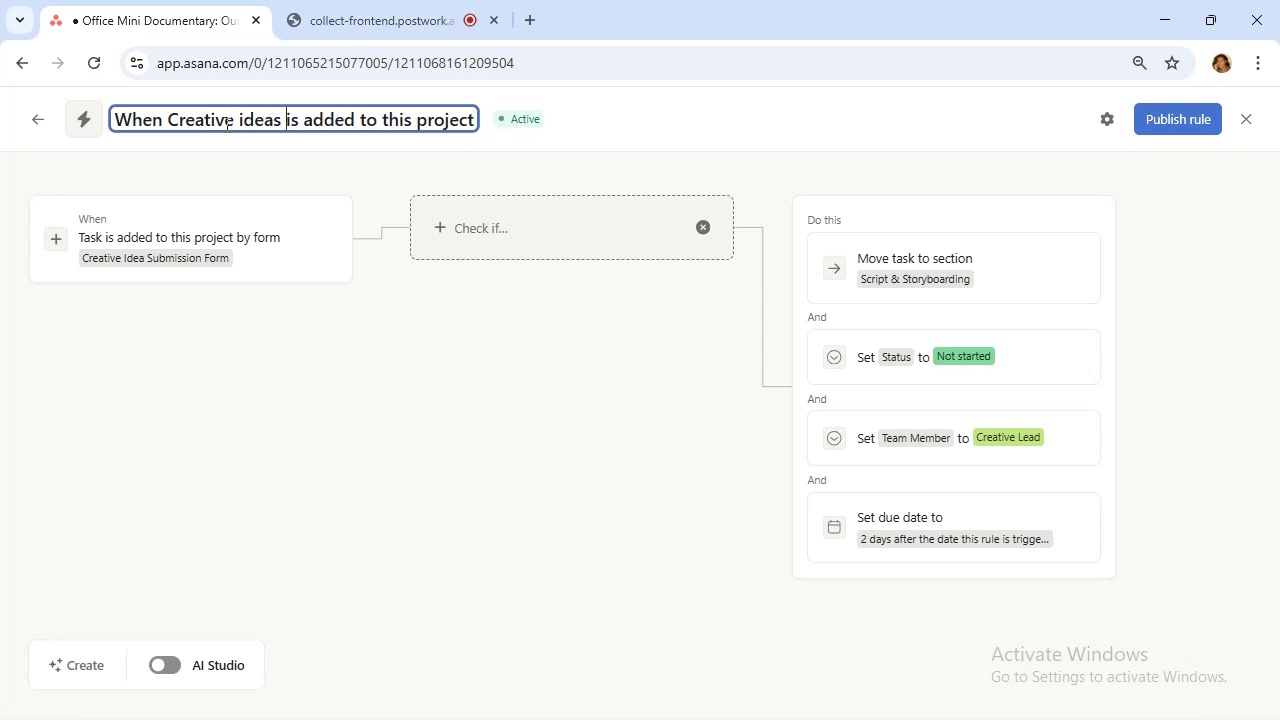 
type([Delete][Delete]are)
 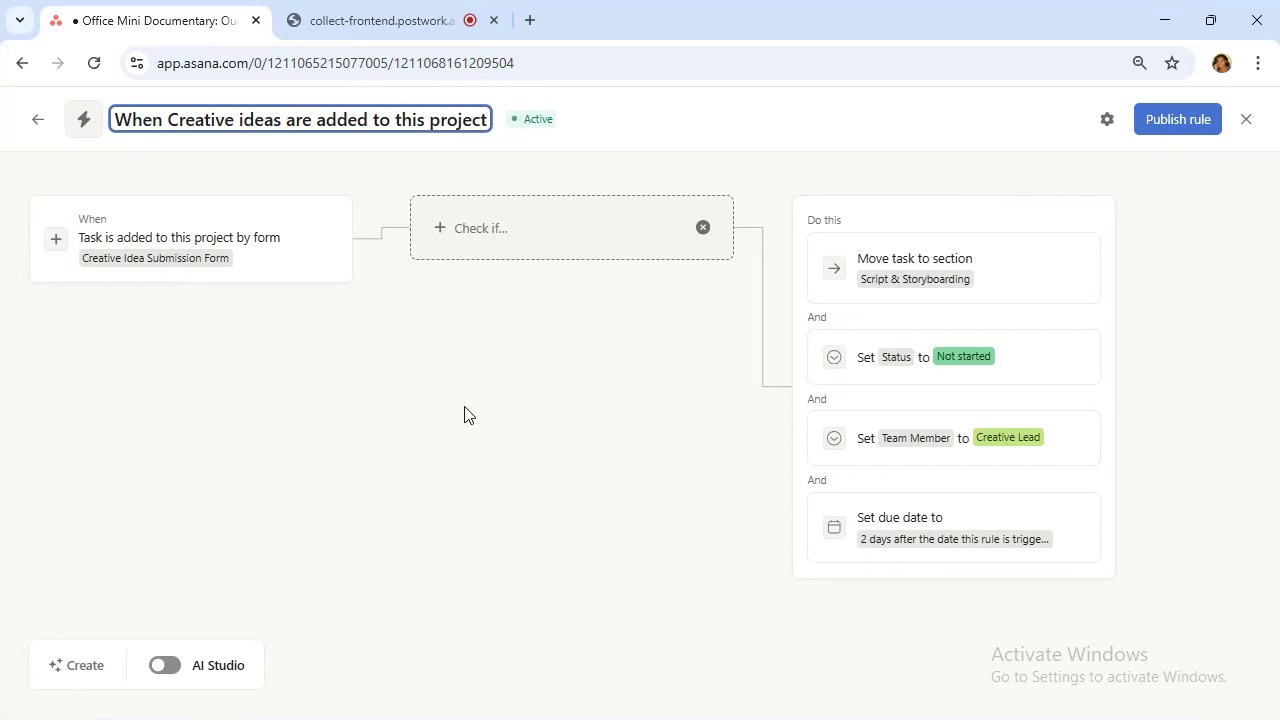 
left_click([1173, 116])
 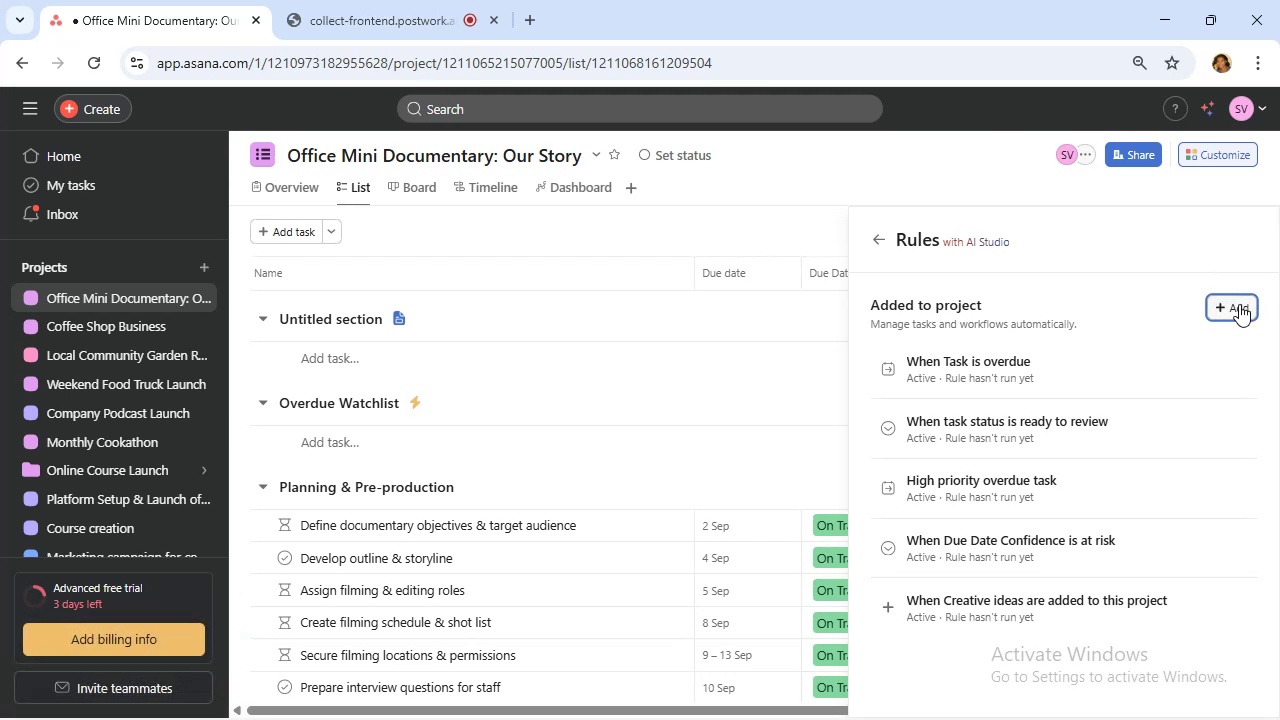 
wait(22.74)
 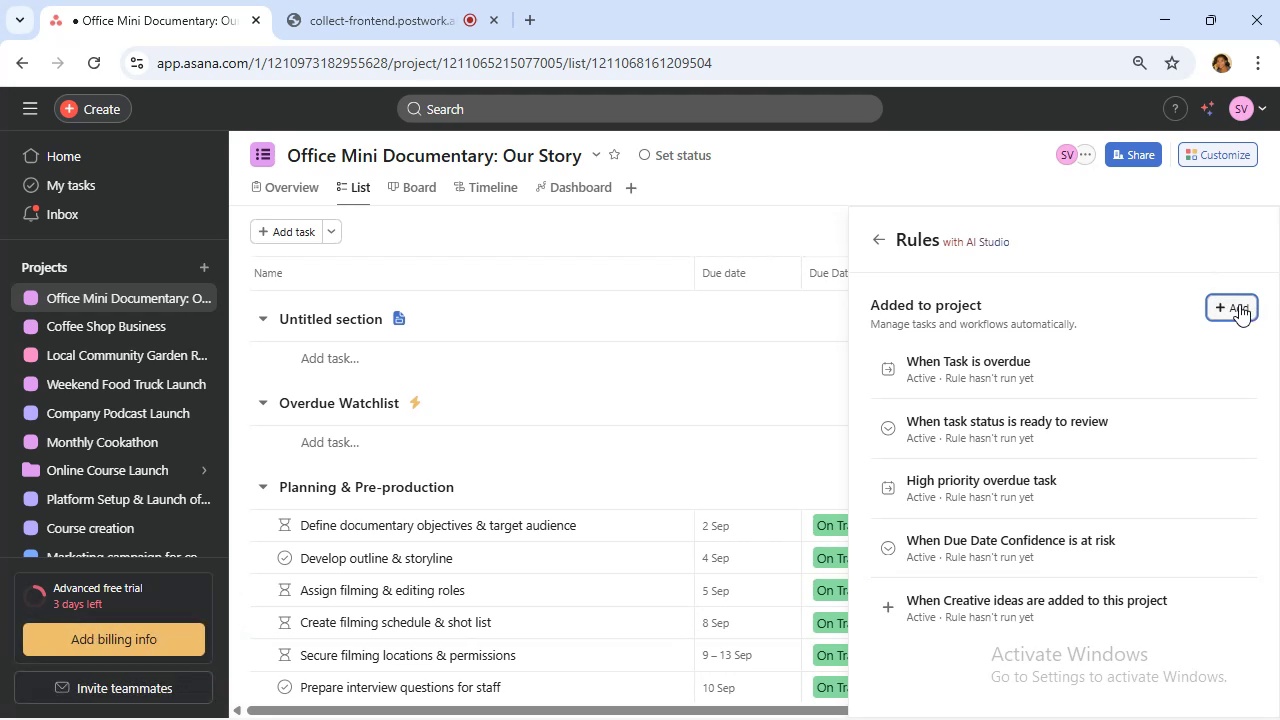 
left_click([875, 242])
 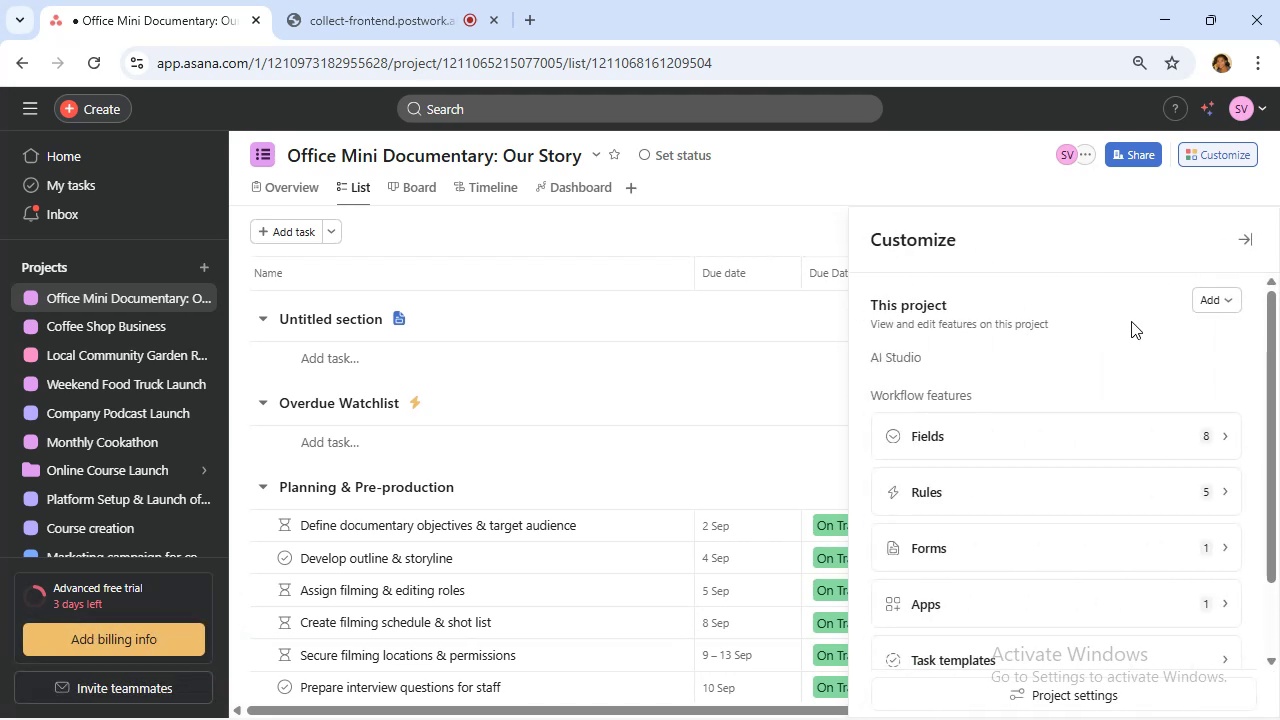 
scroll: coordinate [1111, 421], scroll_direction: down, amount: 3.0
 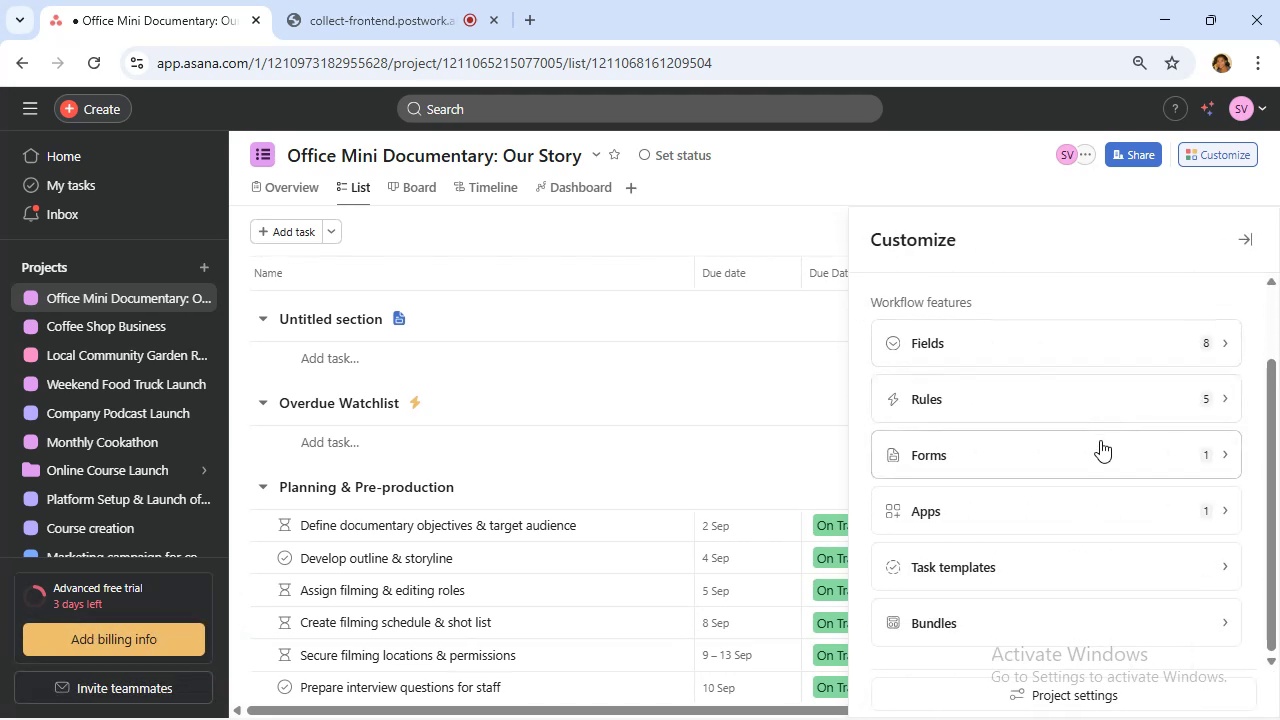 
left_click([1100, 444])
 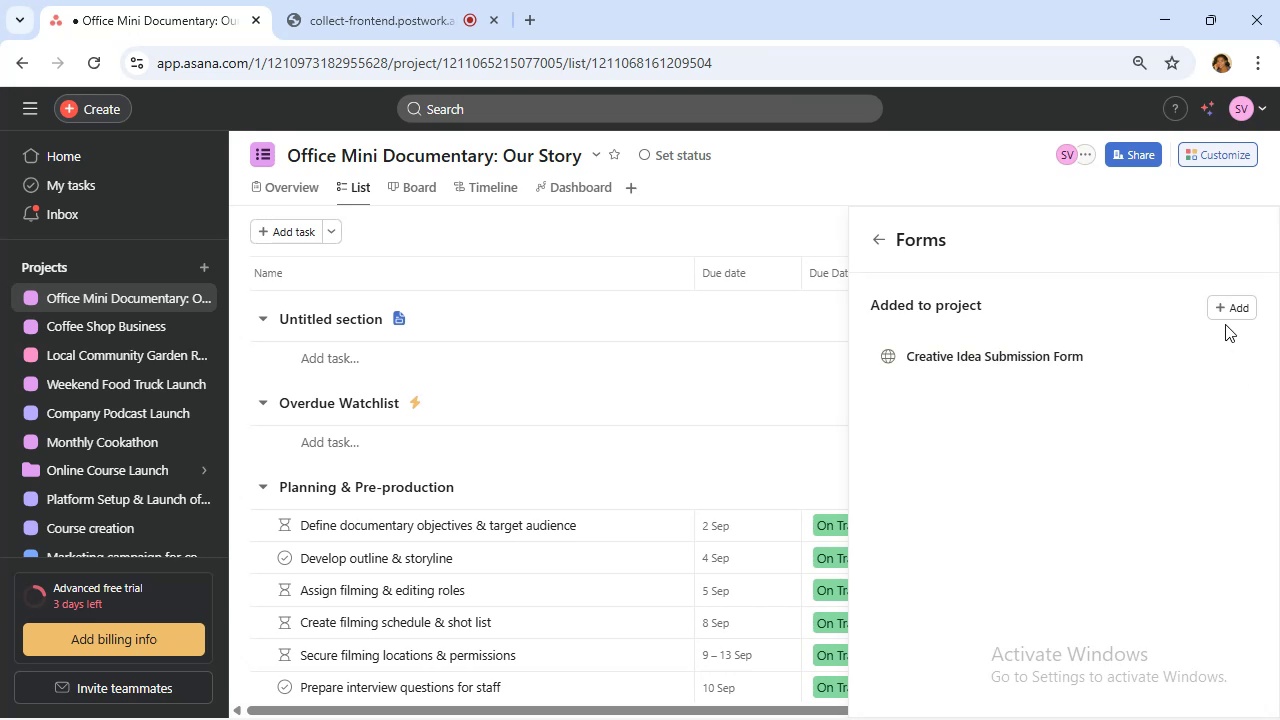 
left_click([1228, 317])
 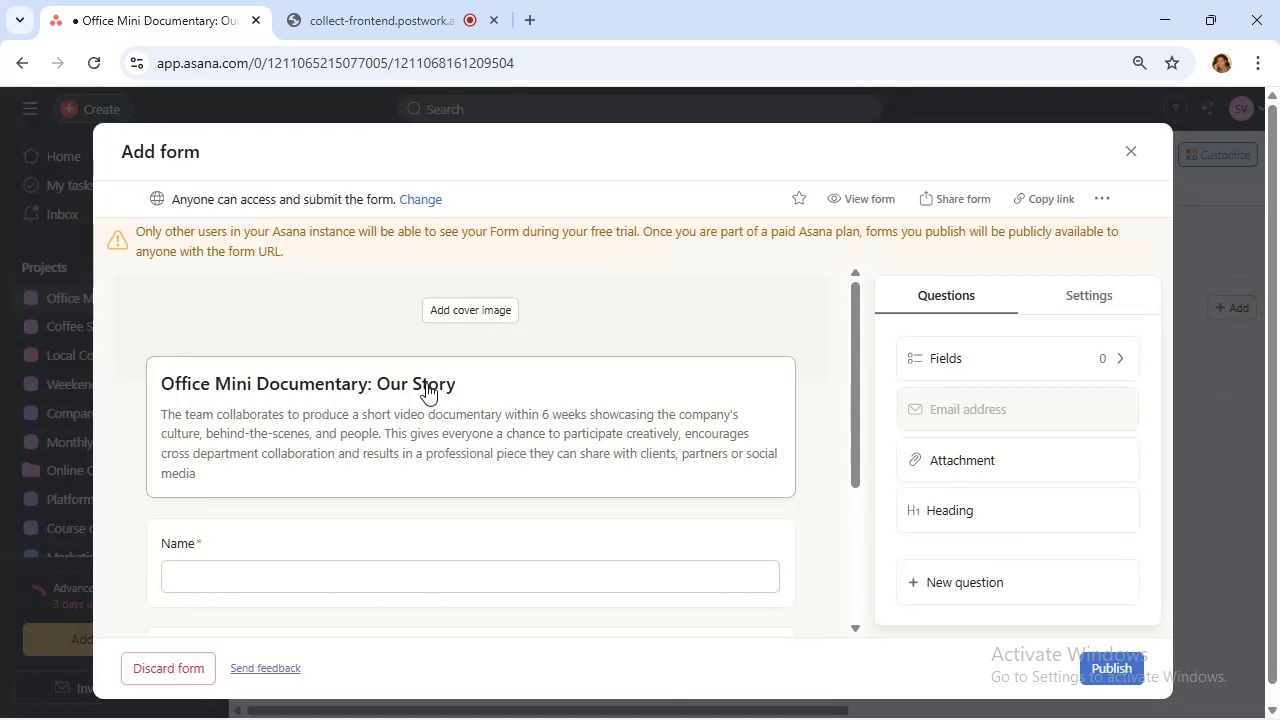 
left_click([475, 381])
 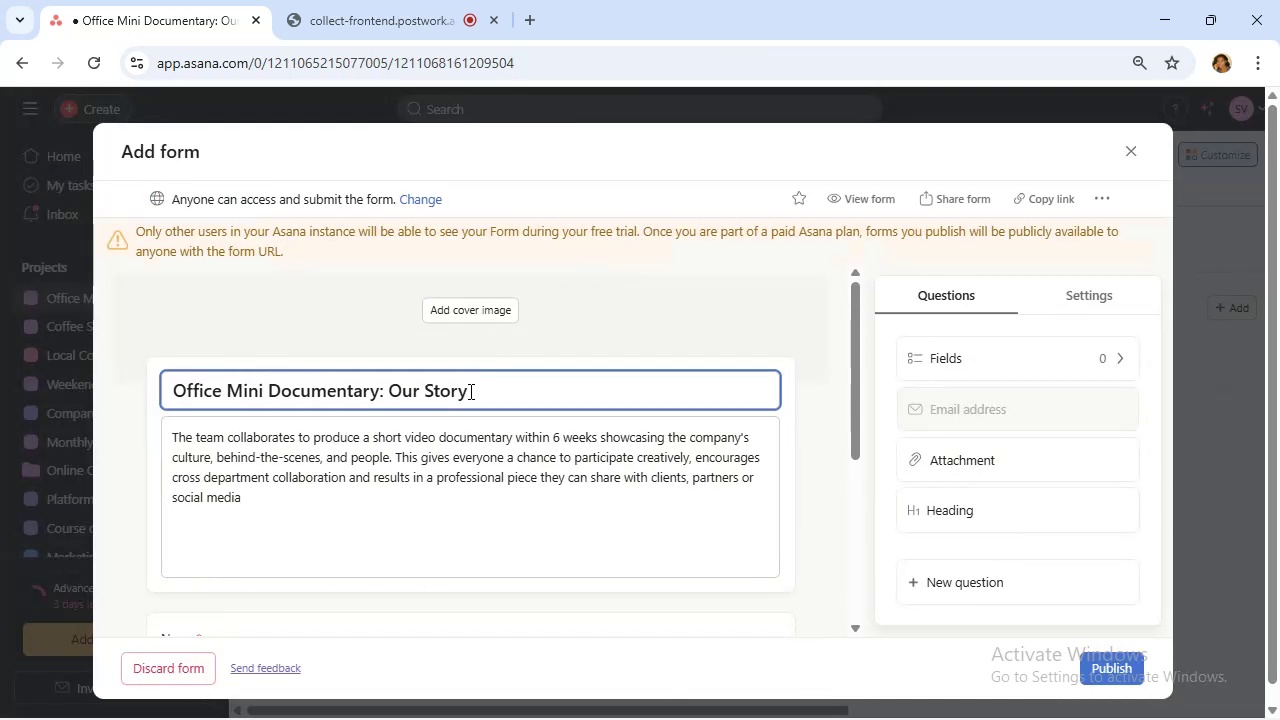 
left_click_drag(start_coordinate=[469, 391], to_coordinate=[250, 387])
 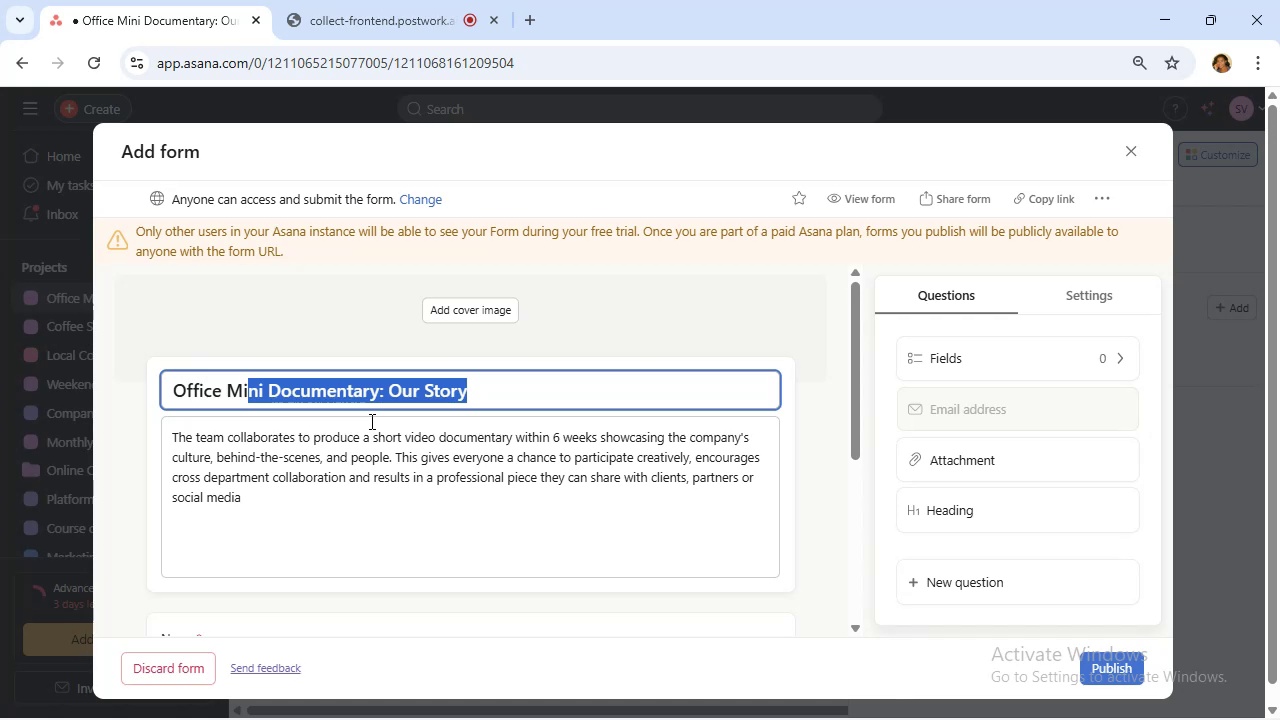 
wait(10.3)
 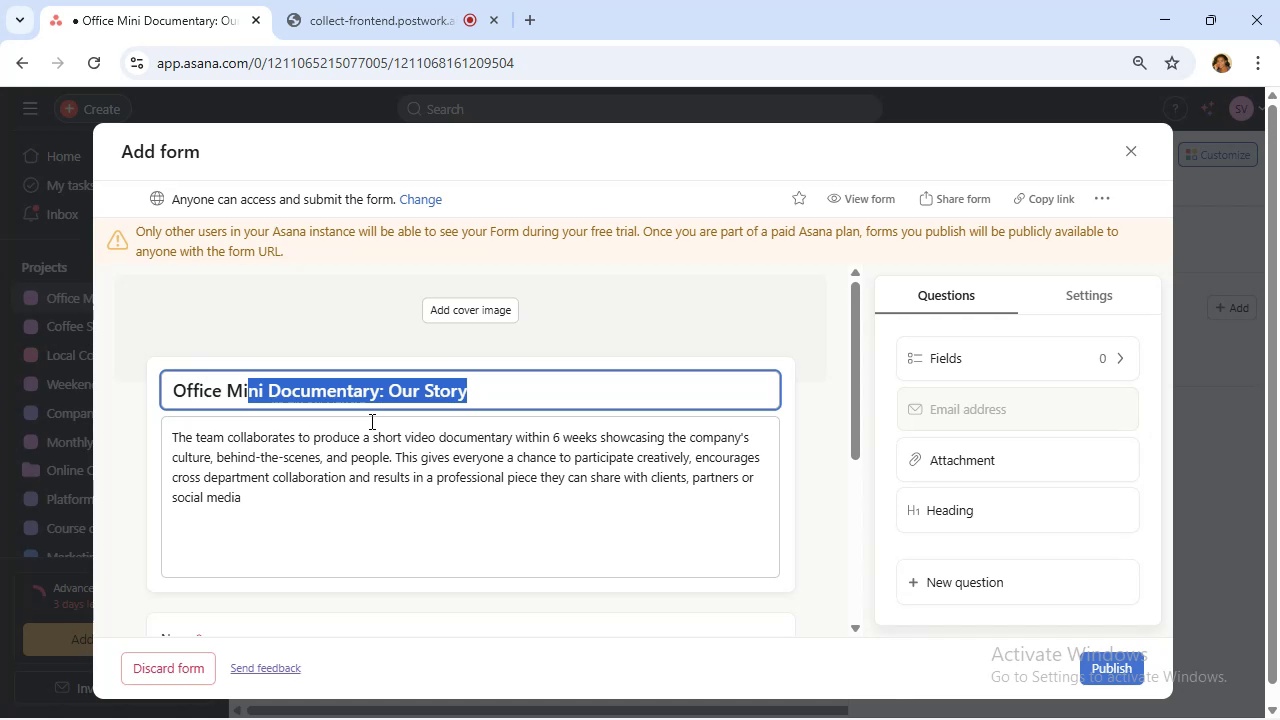 
hold_key(key=Backspace, duration=1.2)
 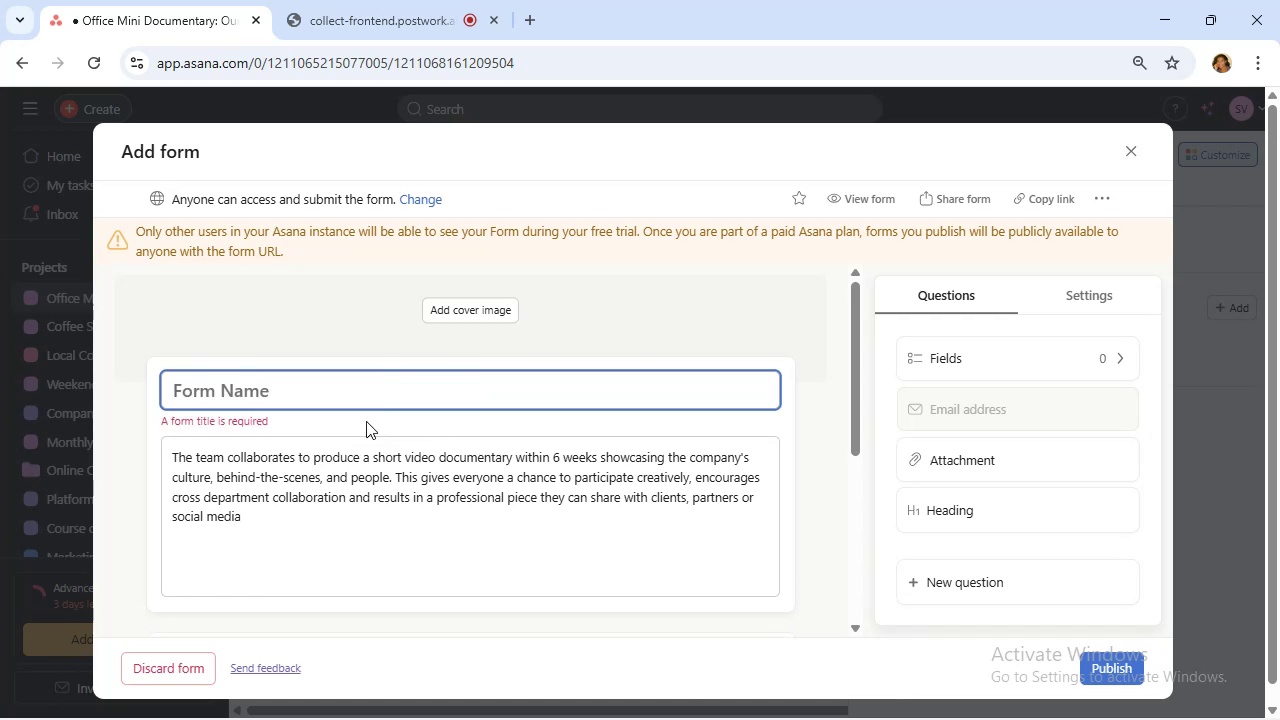 
type(Scene Request Form)
 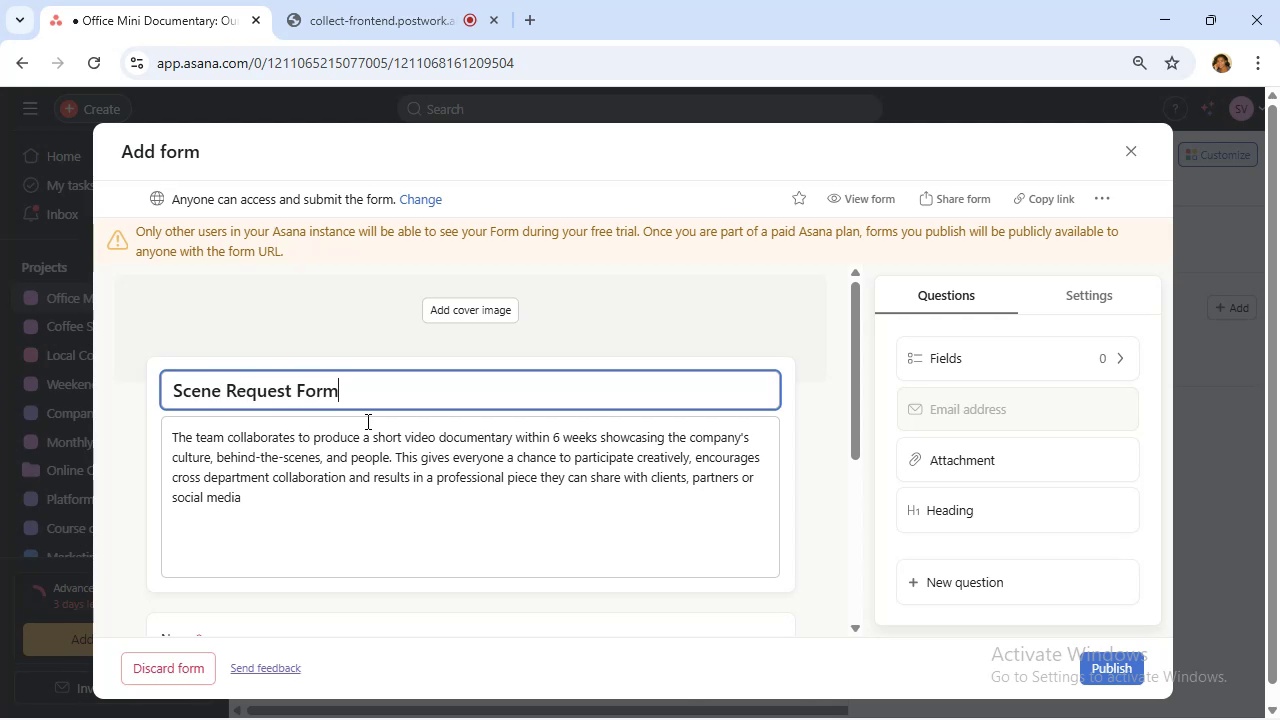 
type( (Special Participation))
 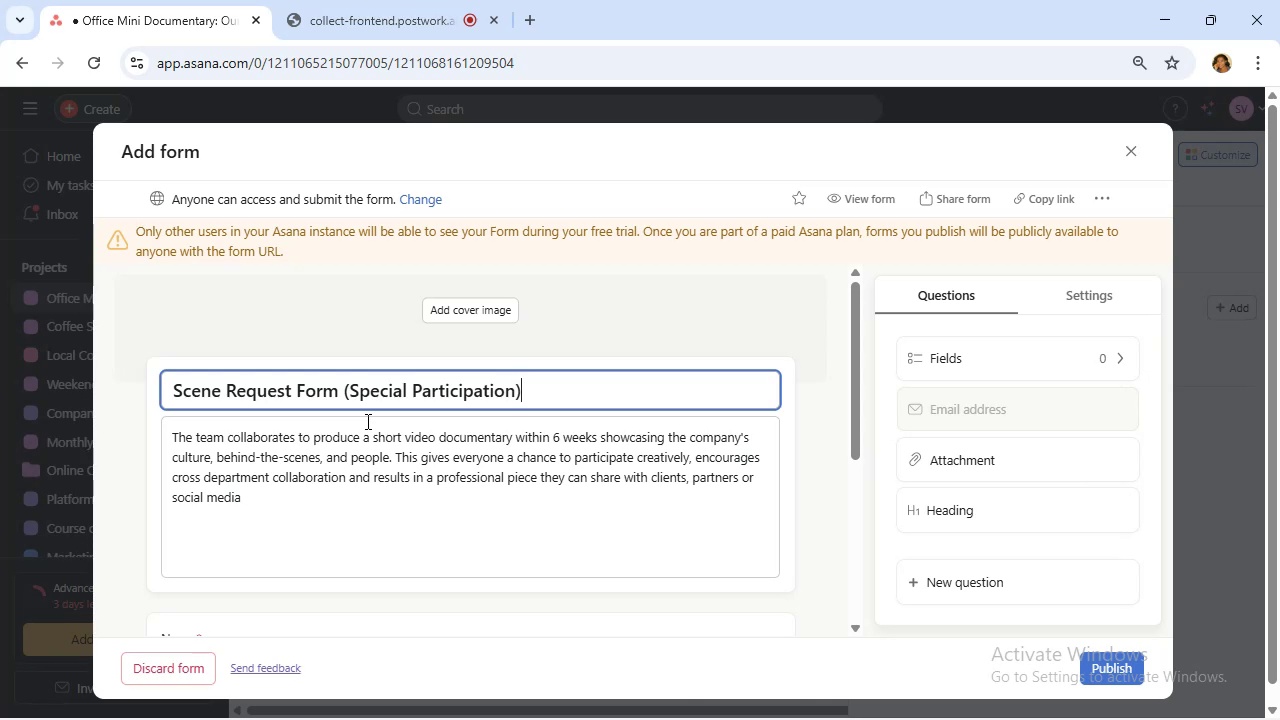 
wait(13.8)
 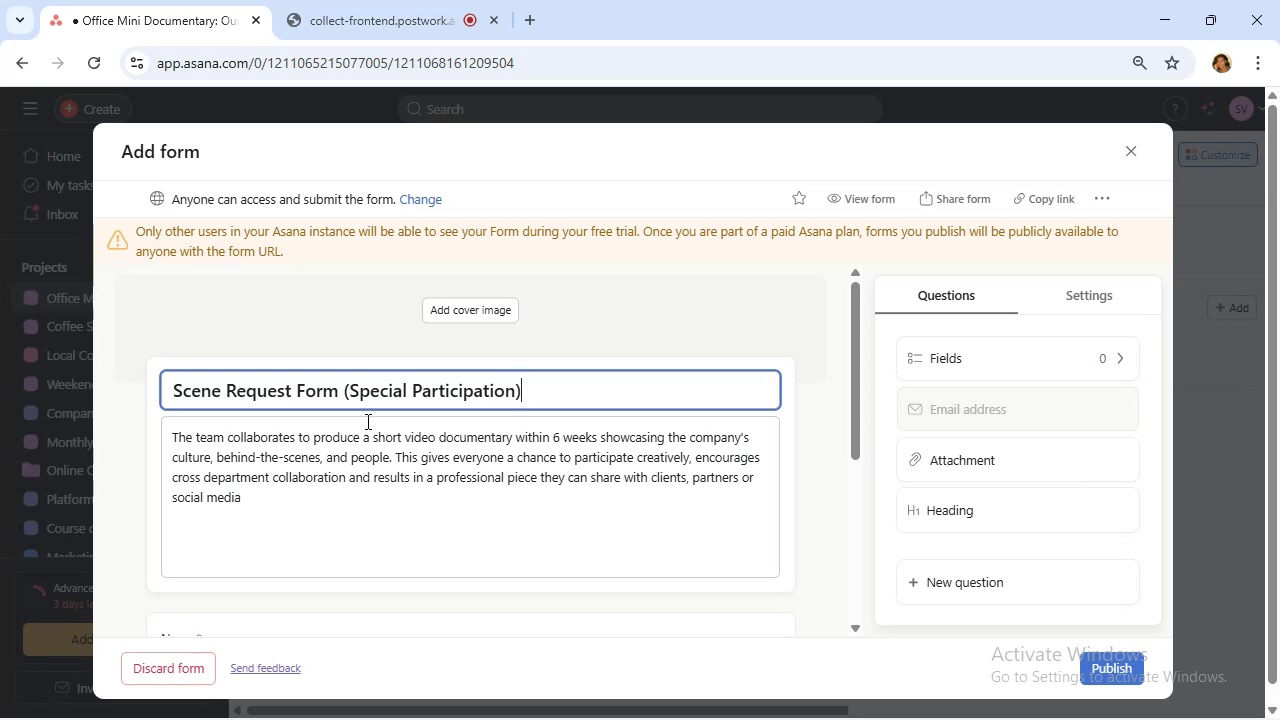 
left_click([1109, 300])
 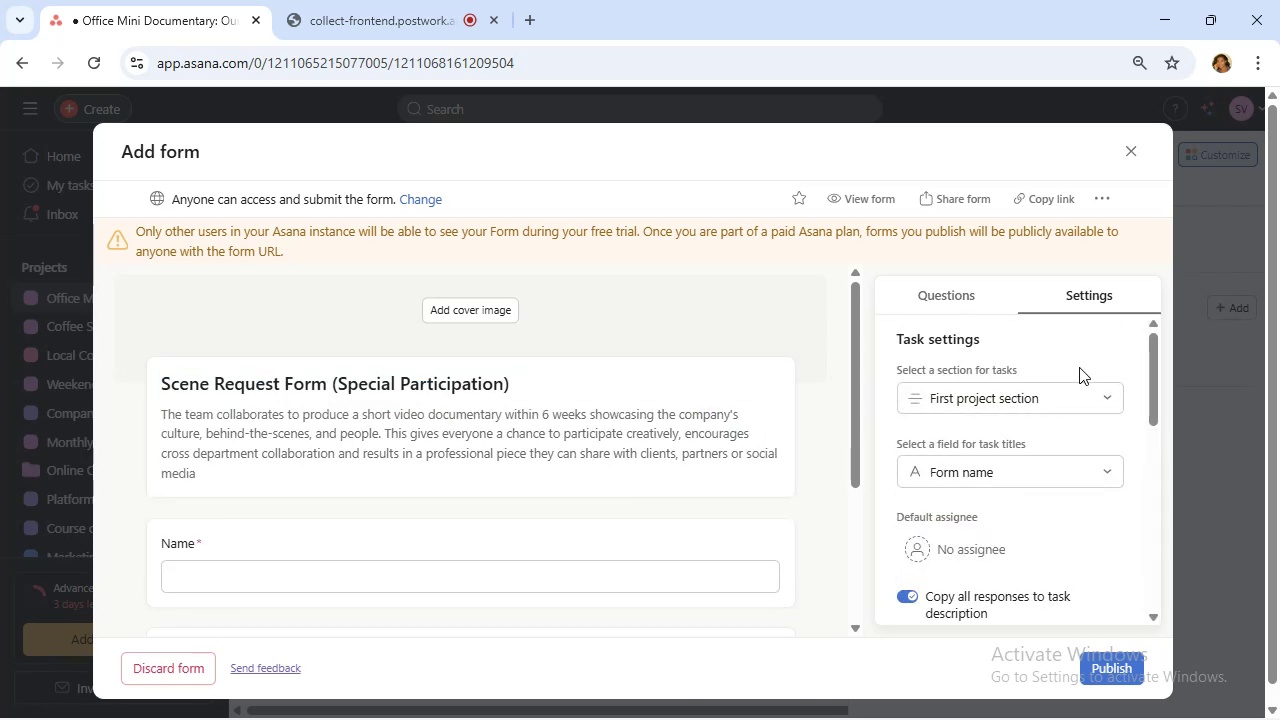 
scroll: coordinate [1047, 439], scroll_direction: down, amount: 12.0
 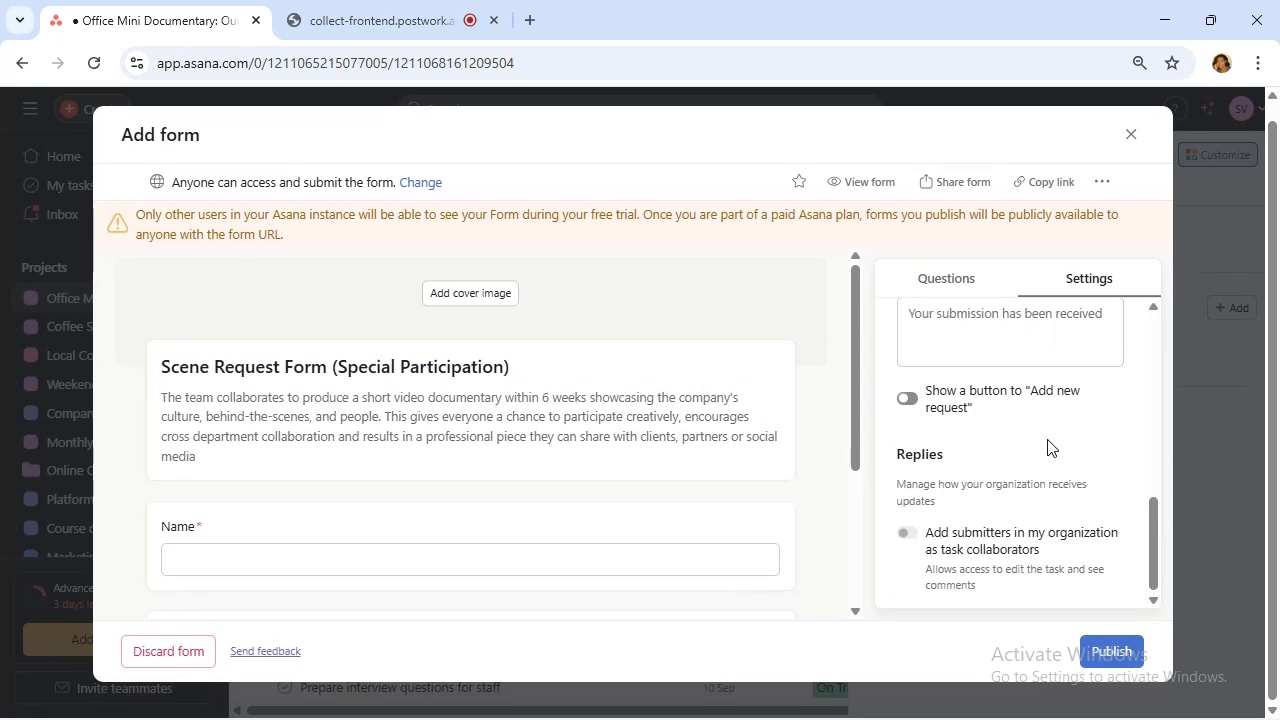 
scroll: coordinate [1047, 439], scroll_direction: up, amount: 6.0
 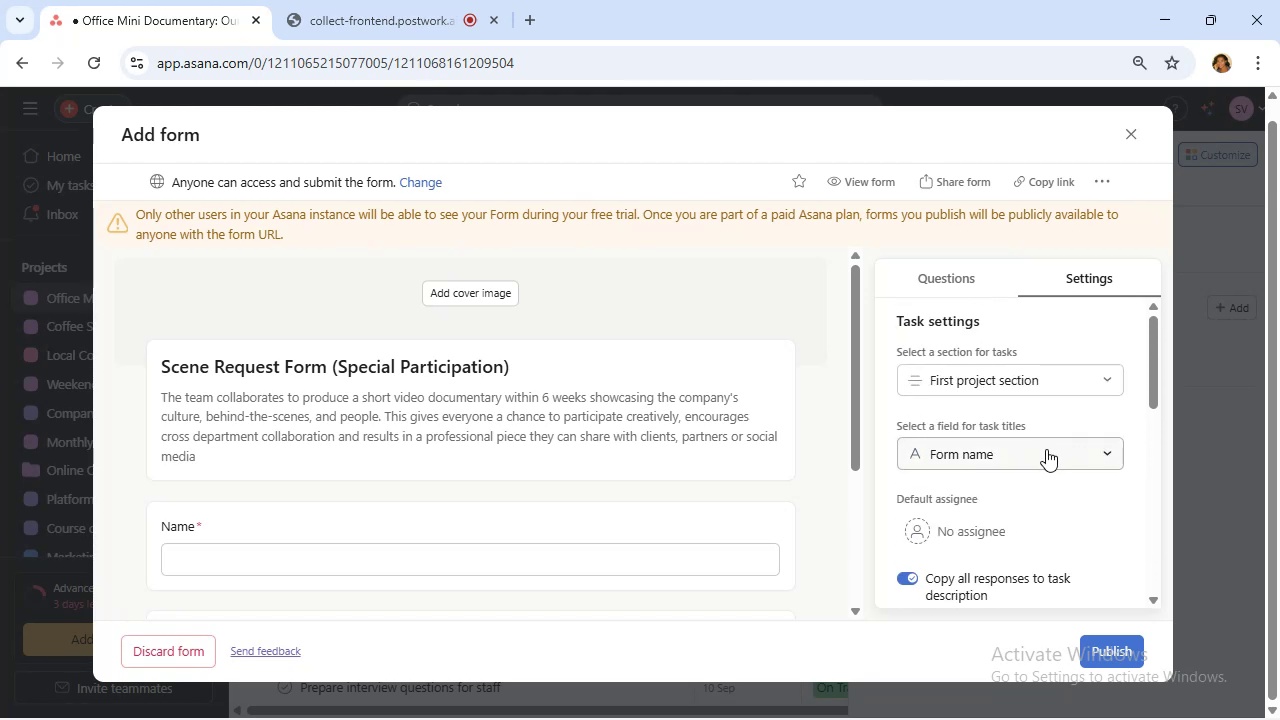 
left_click([1046, 449])
 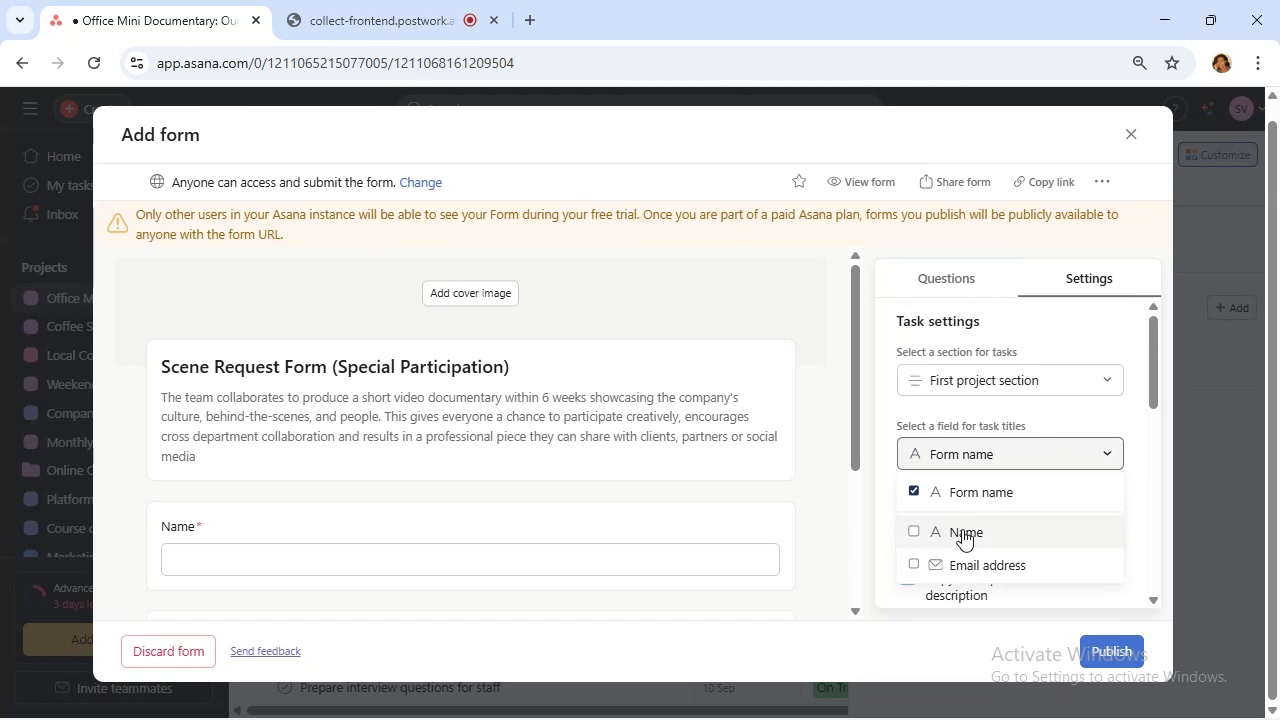 
left_click([962, 529])
 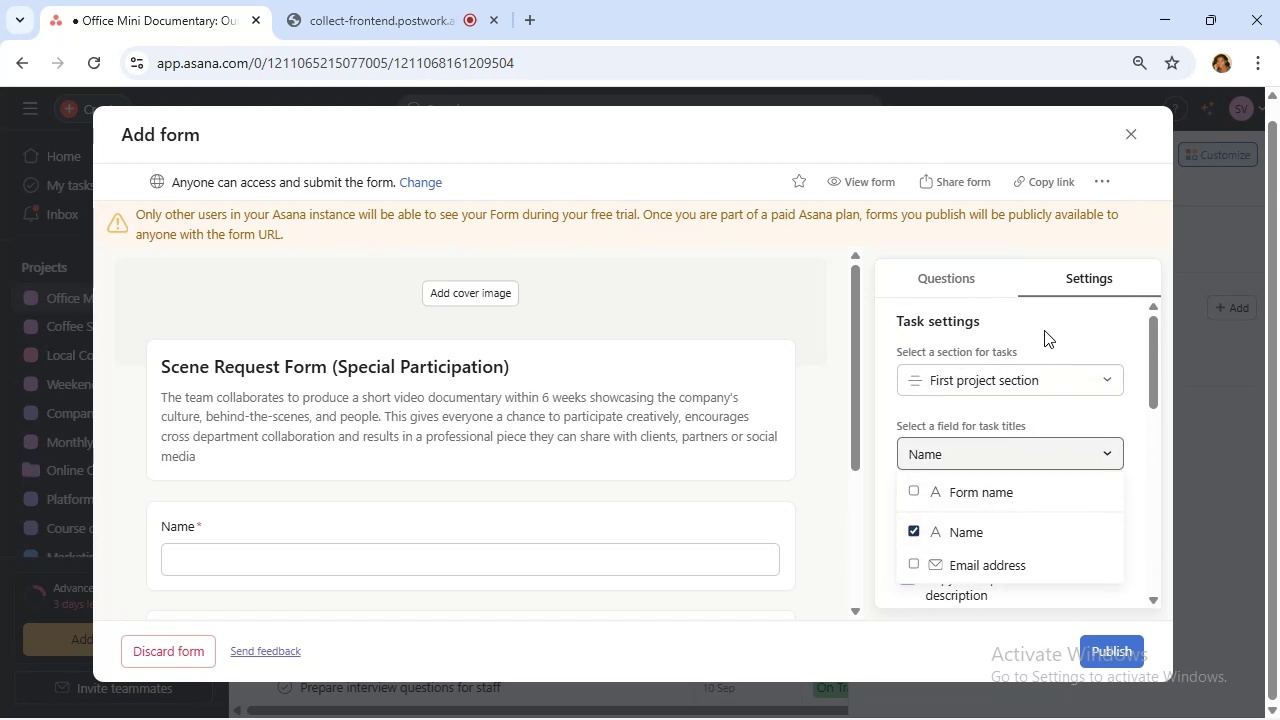 
left_click([942, 289])
 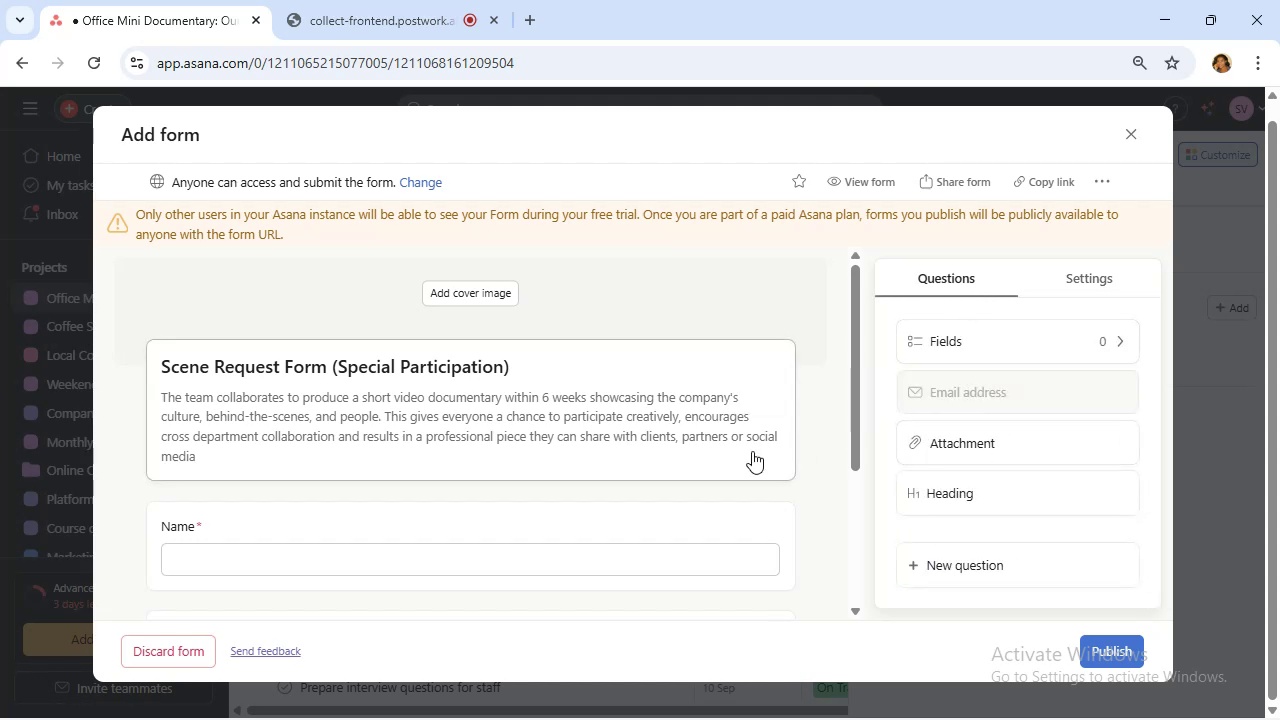 
scroll: coordinate [642, 453], scroll_direction: down, amount: 2.0
 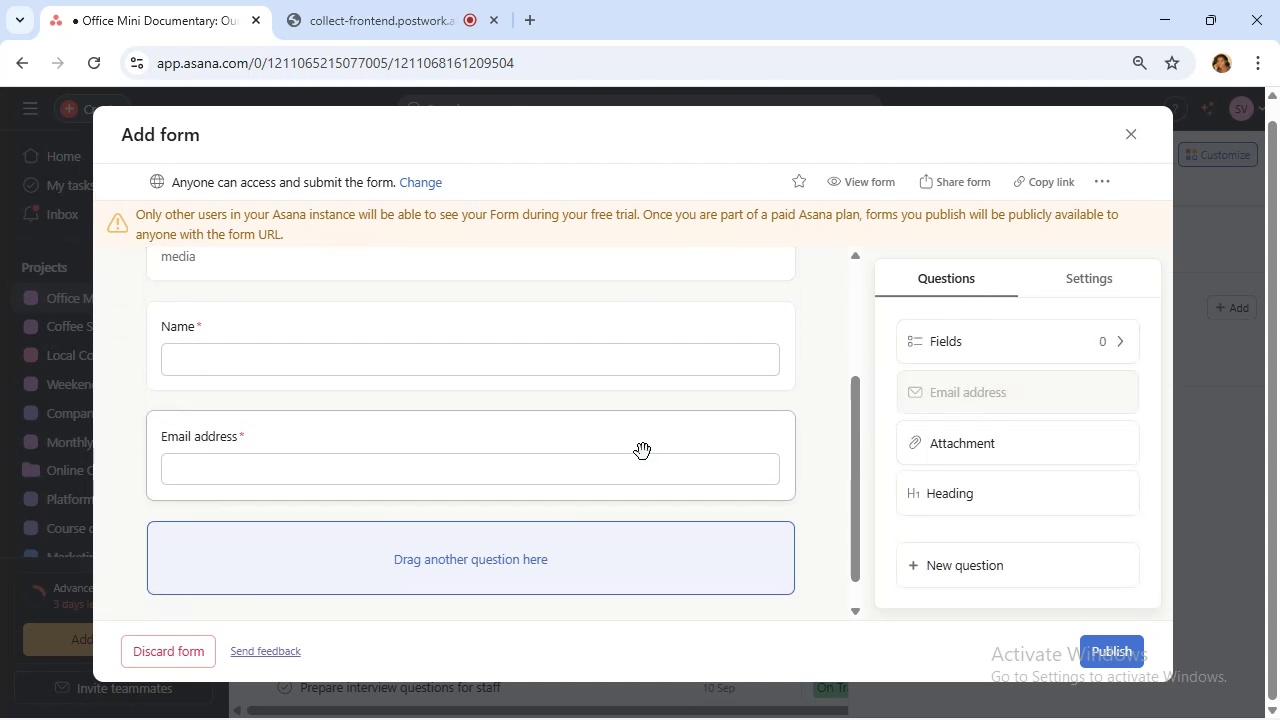 
wait(10.48)
 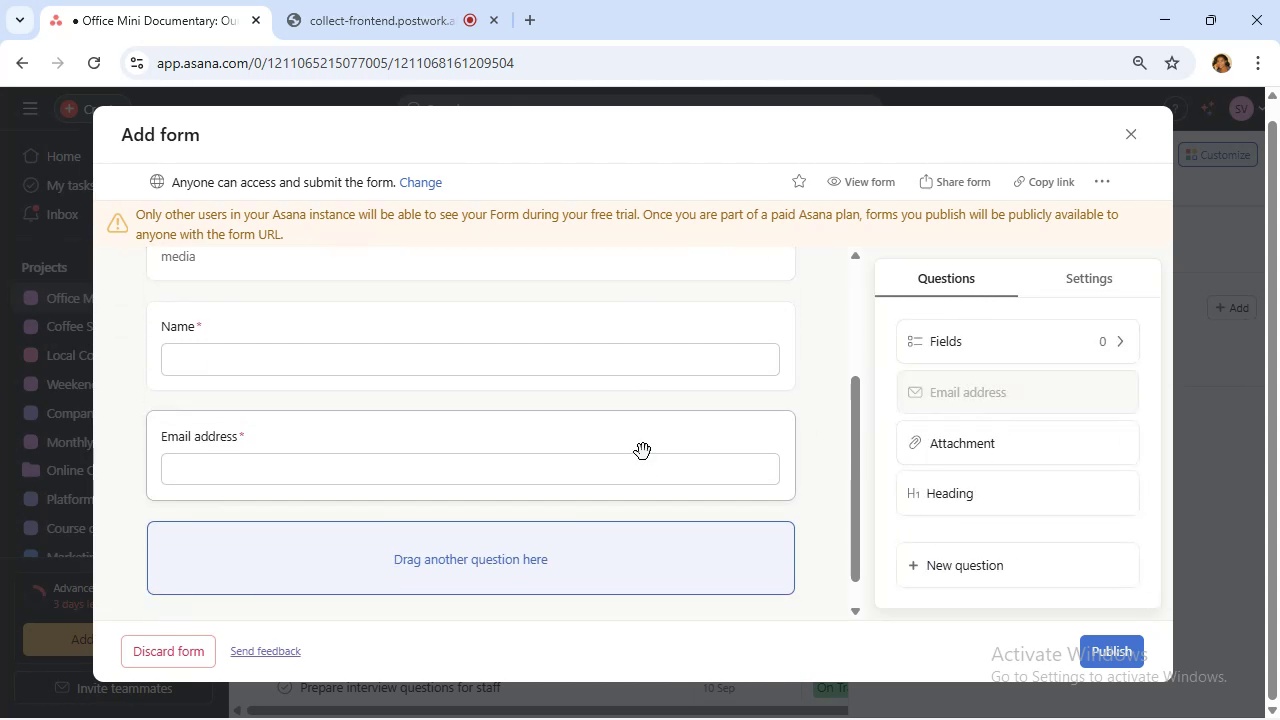 
left_click([631, 463])
 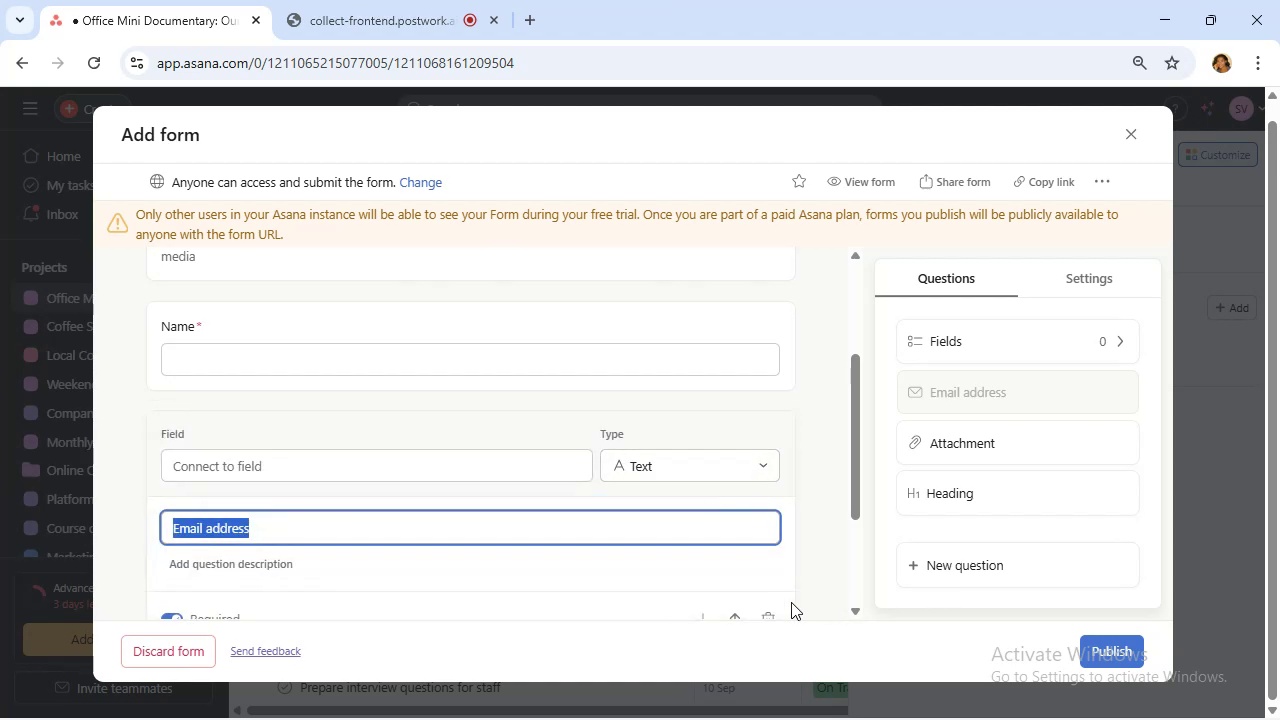 
scroll: coordinate [730, 511], scroll_direction: down, amount: 2.0
 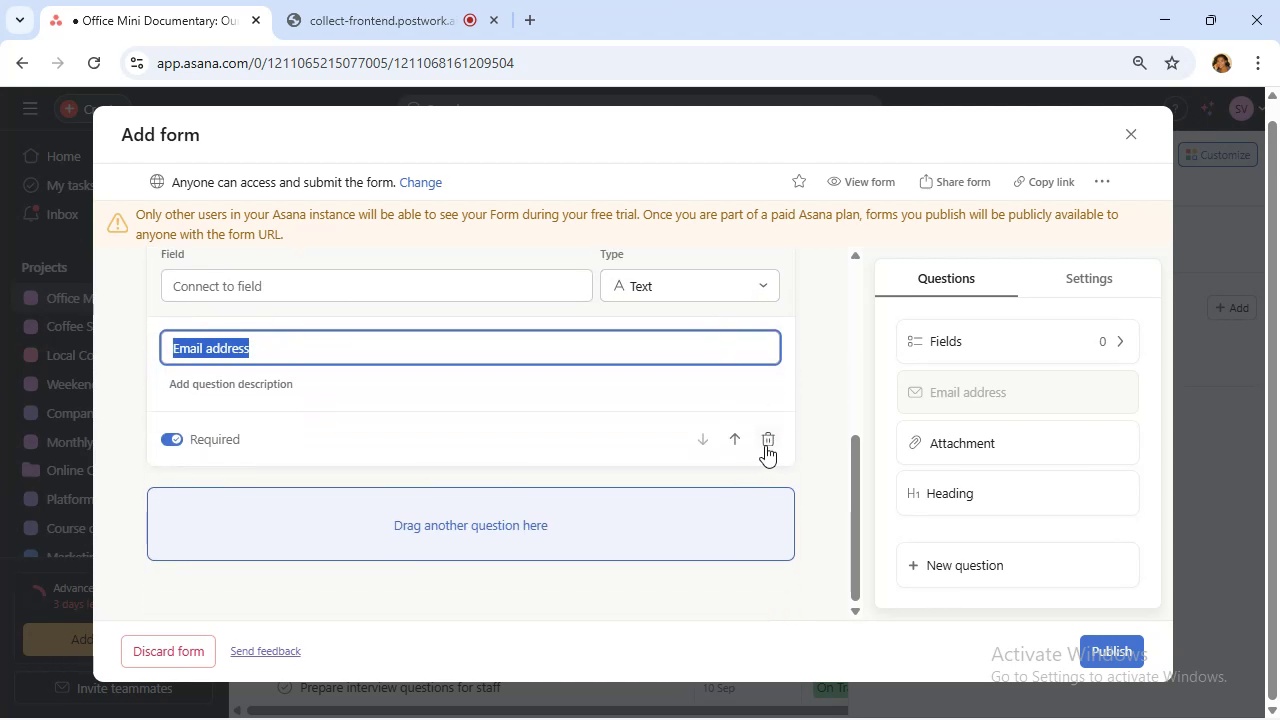 
left_click([765, 443])
 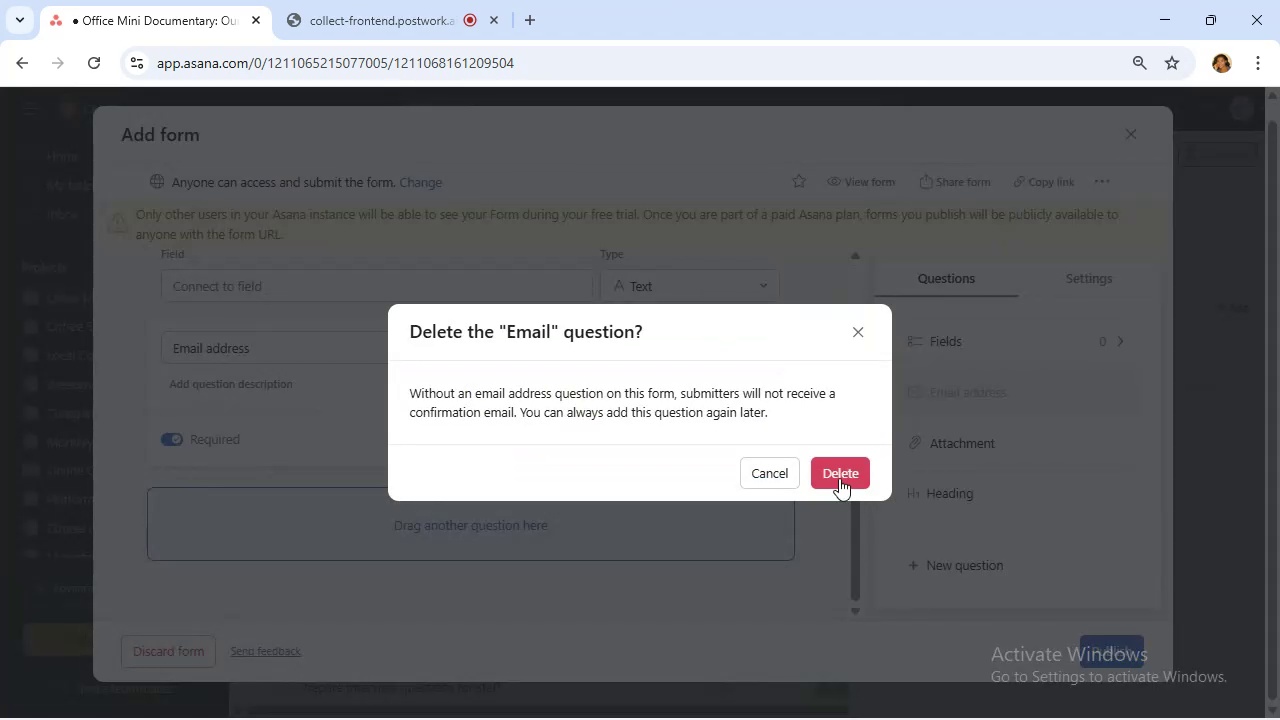 
left_click([834, 468])
 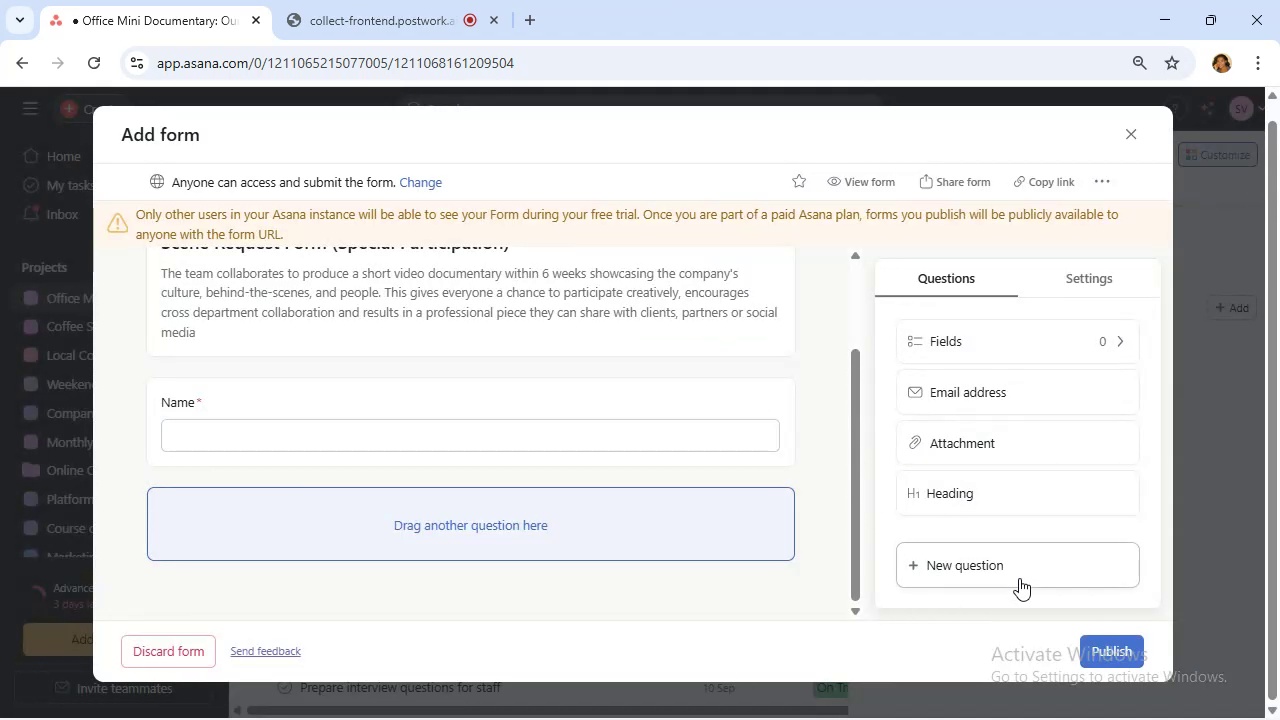 
left_click([1010, 569])
 